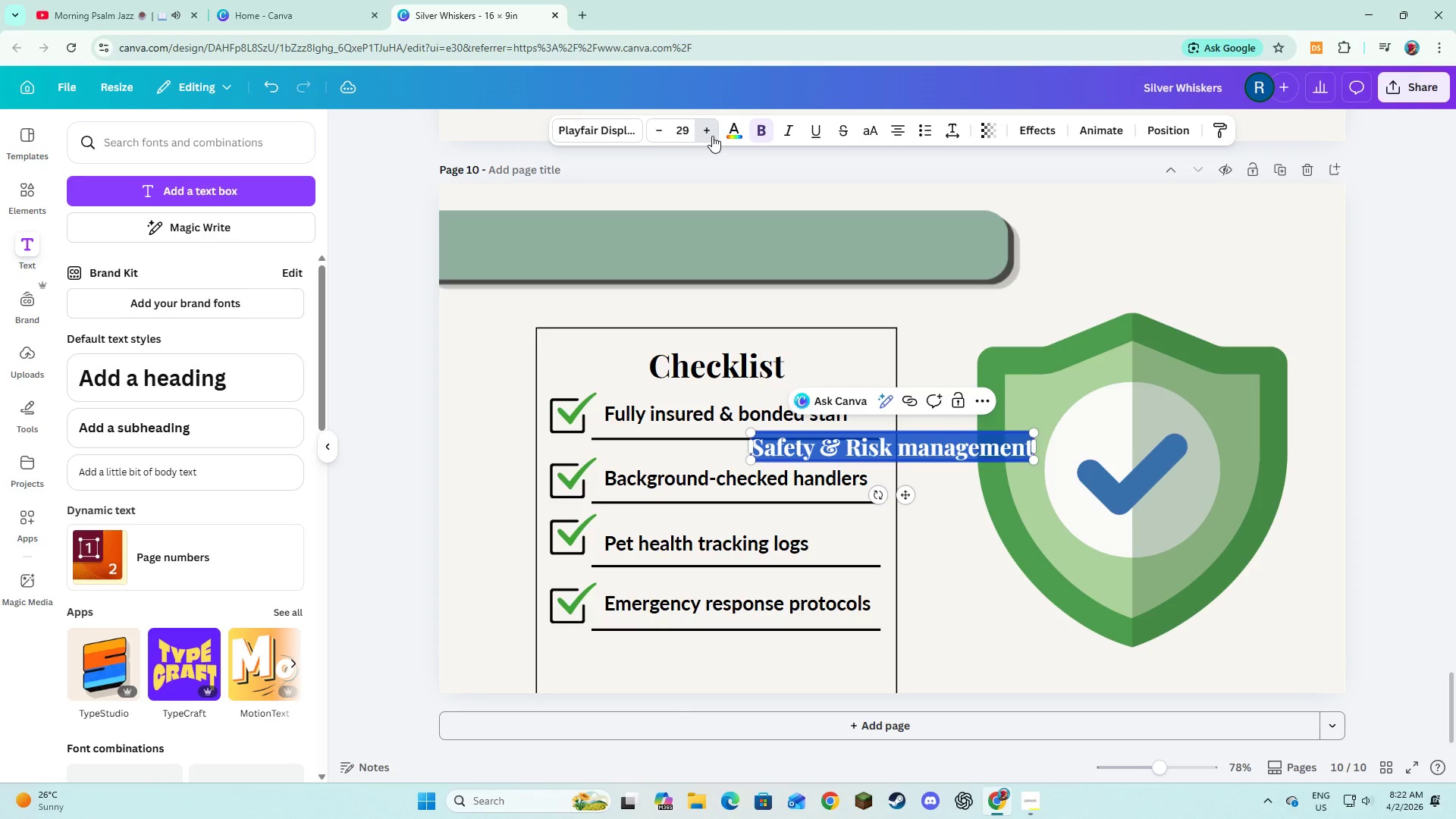 
triple_click([712, 136])
 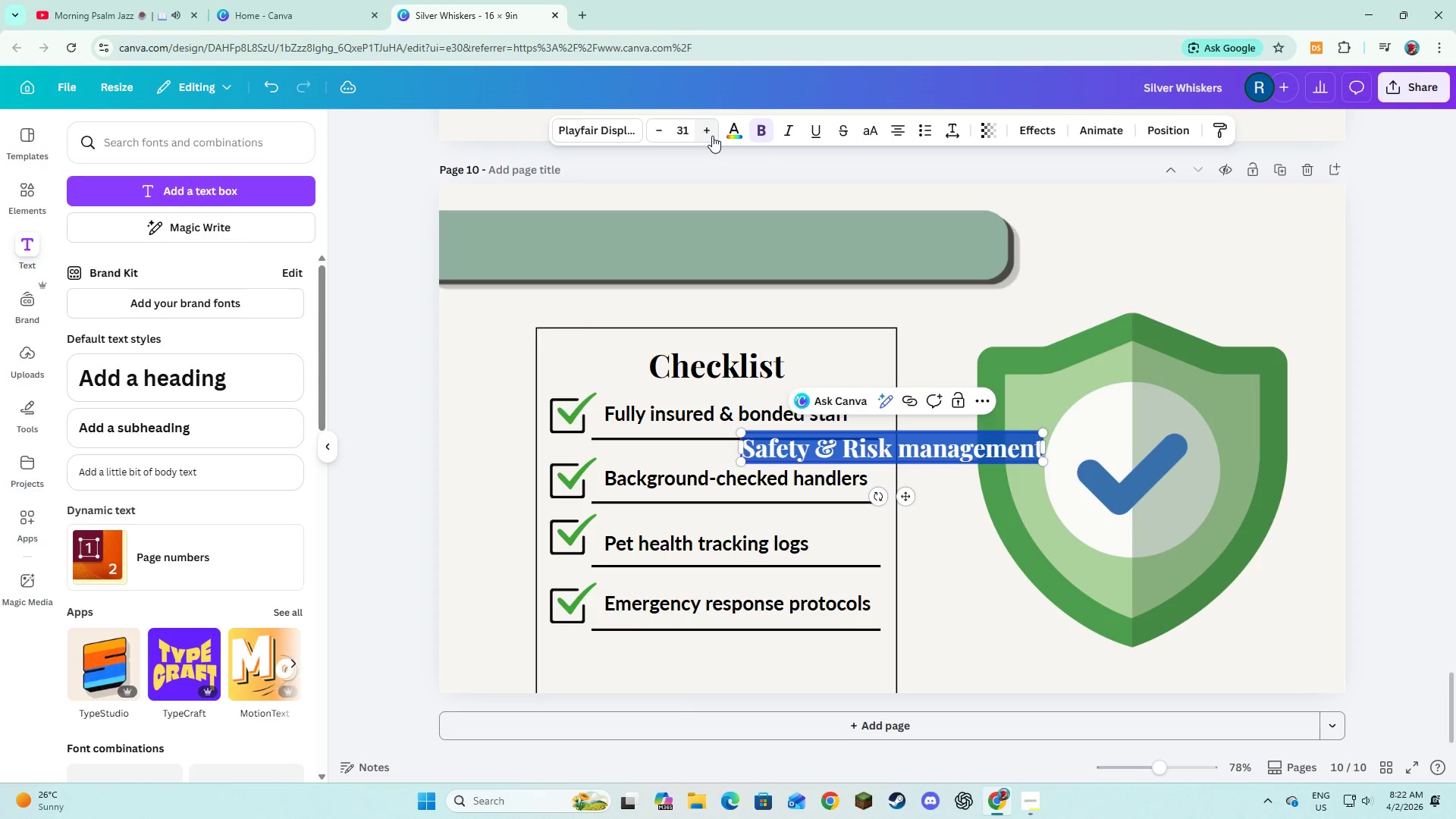 
triple_click([712, 136])
 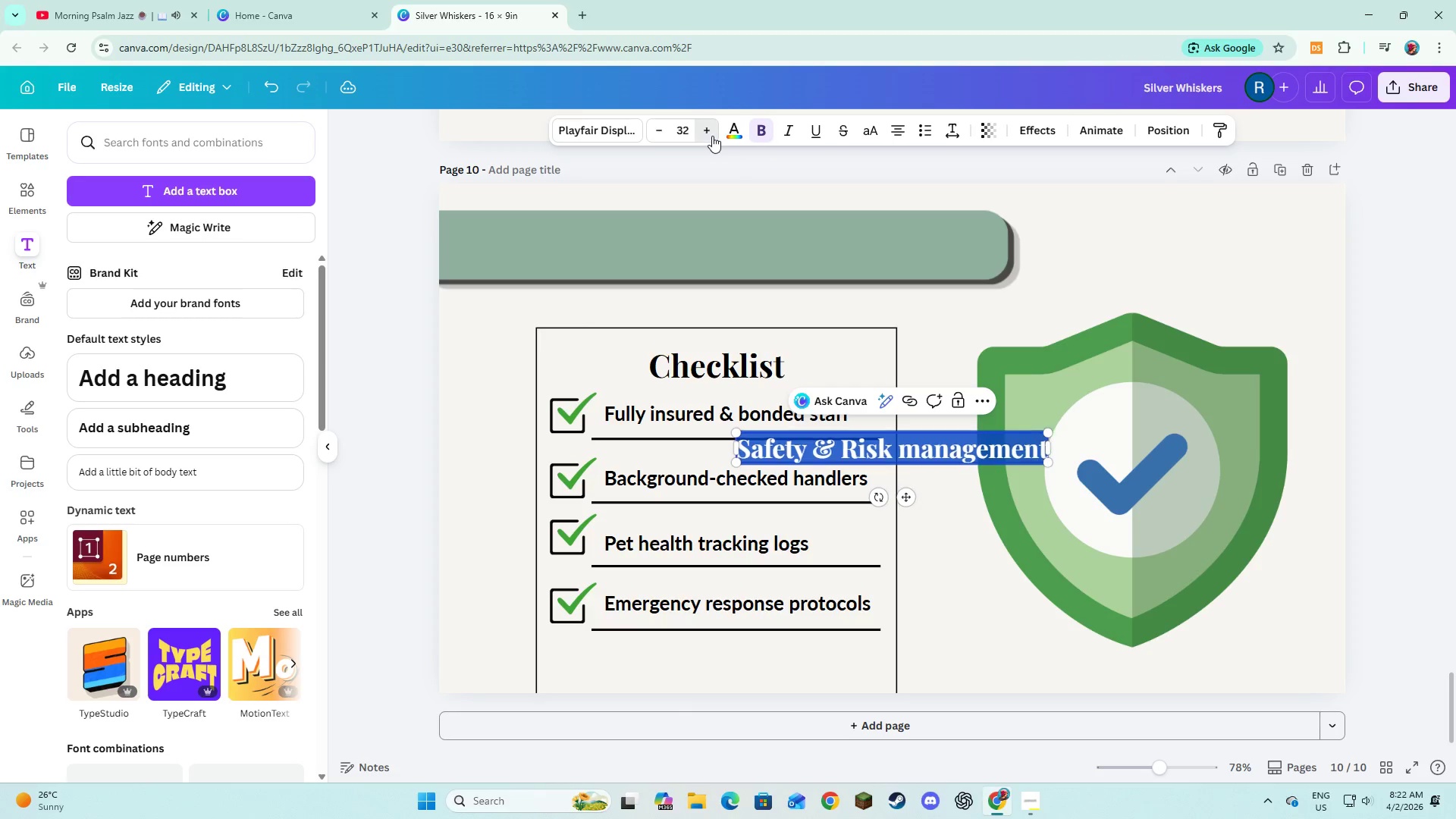 
triple_click([712, 136])
 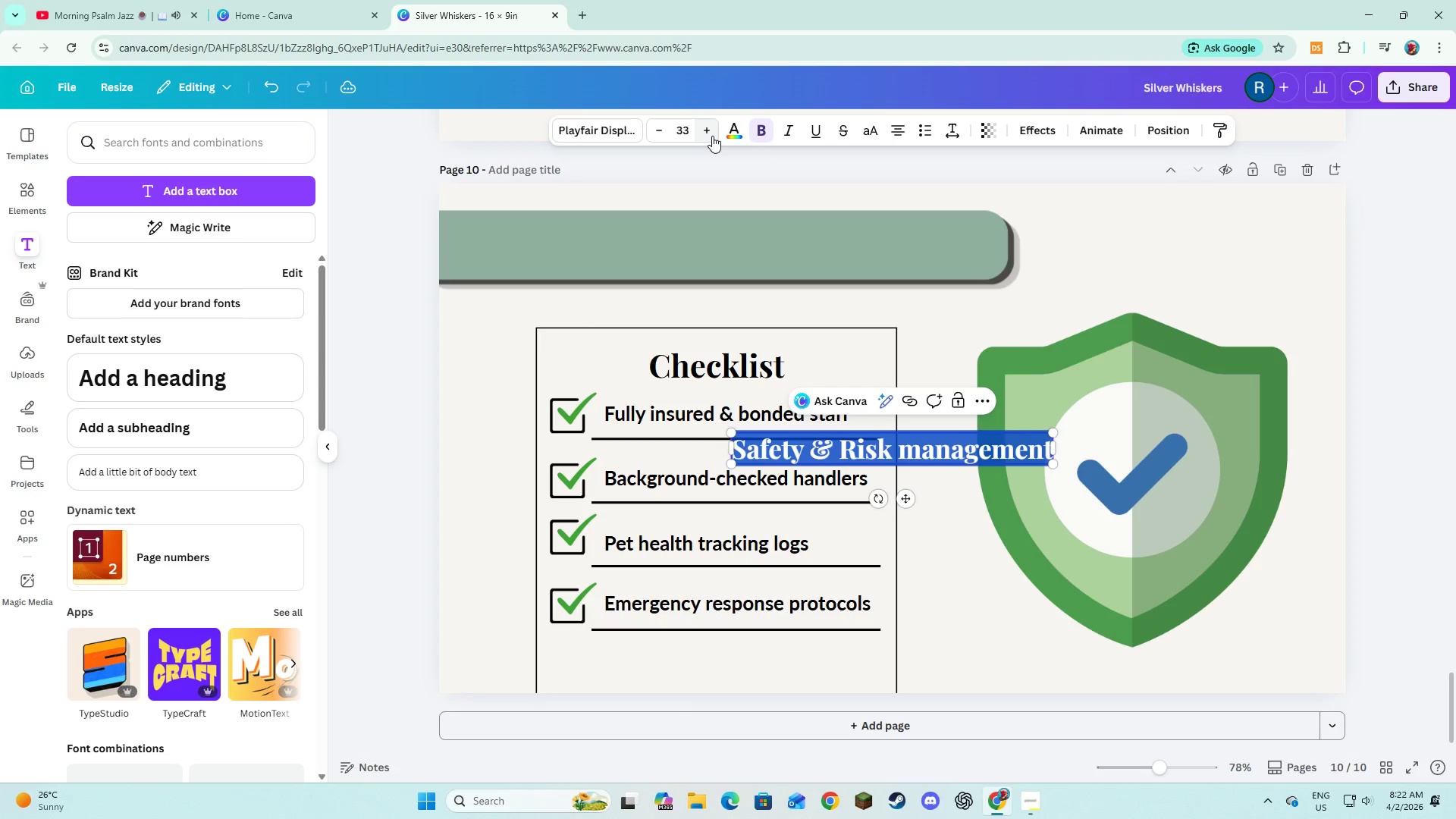 
triple_click([712, 136])
 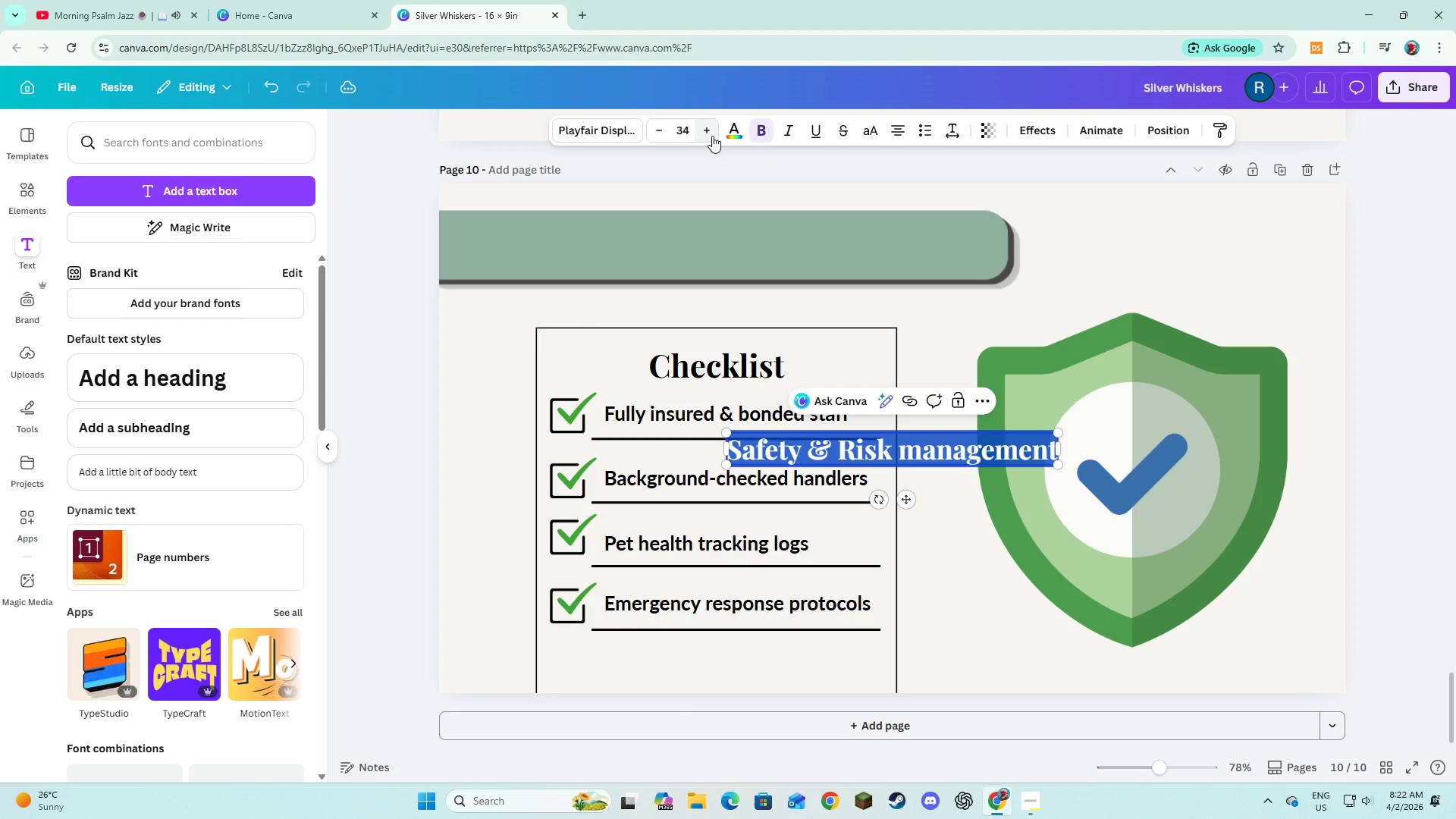 
triple_click([712, 136])
 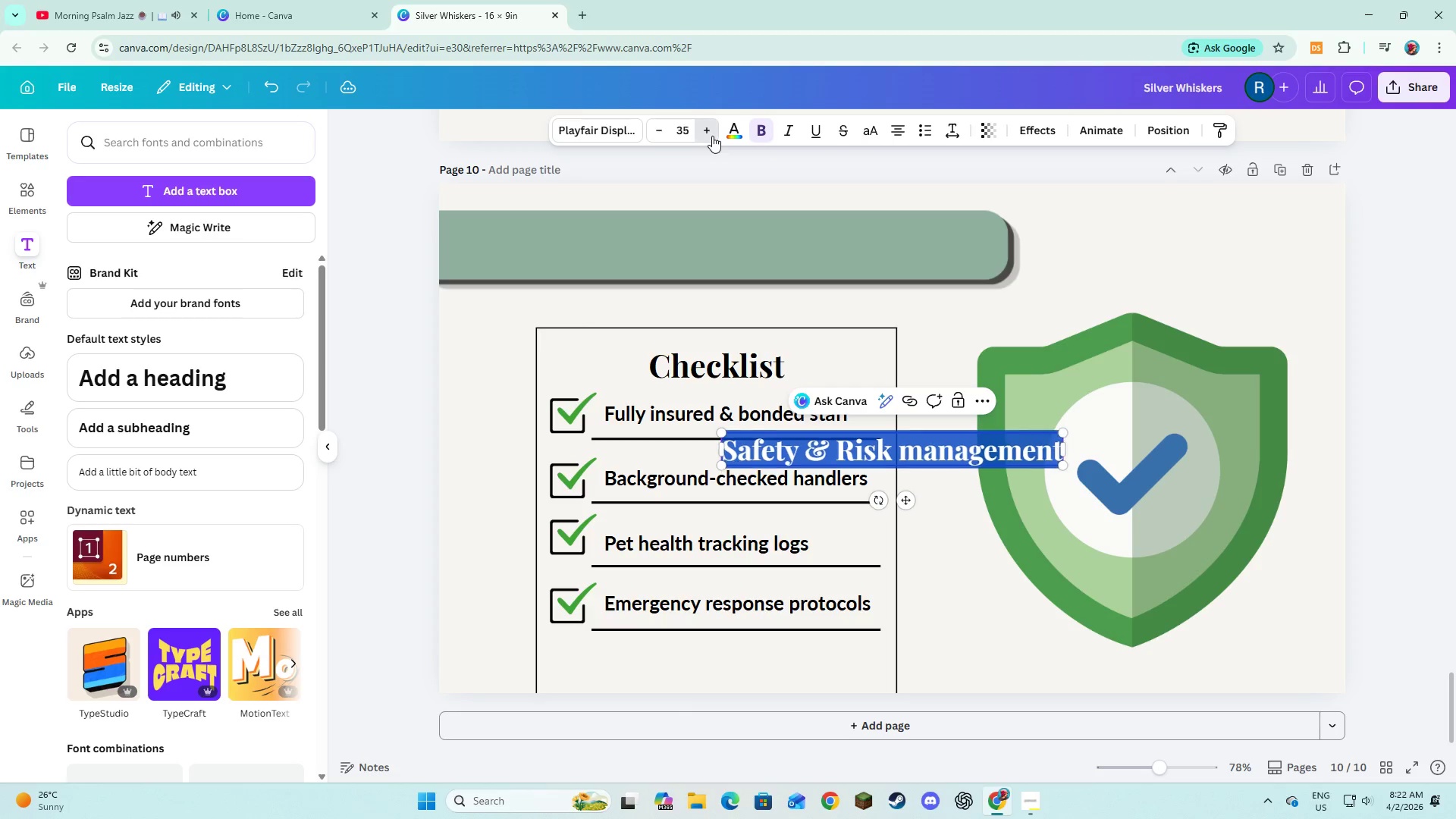 
triple_click([712, 136])
 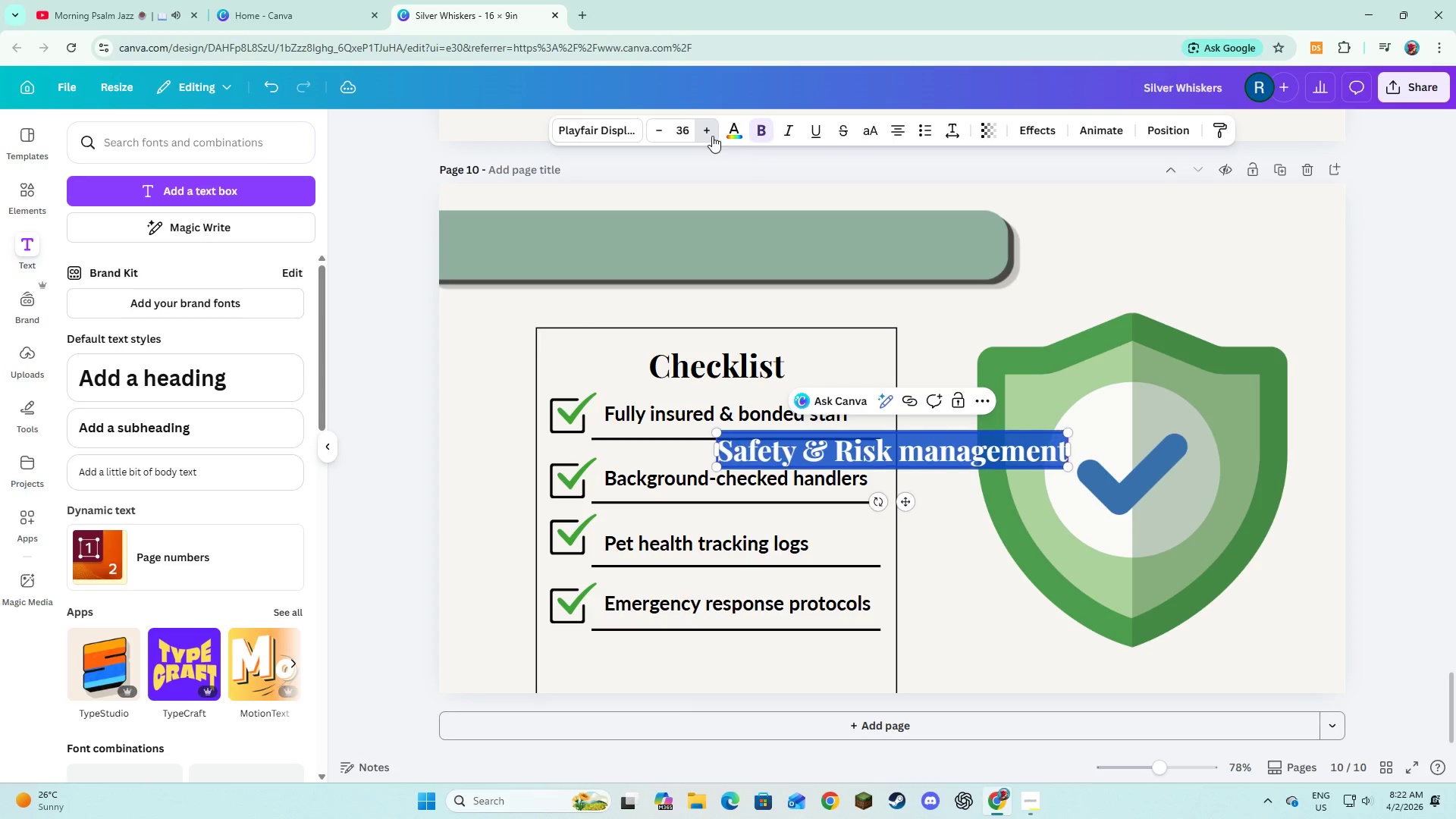 
triple_click([712, 136])
 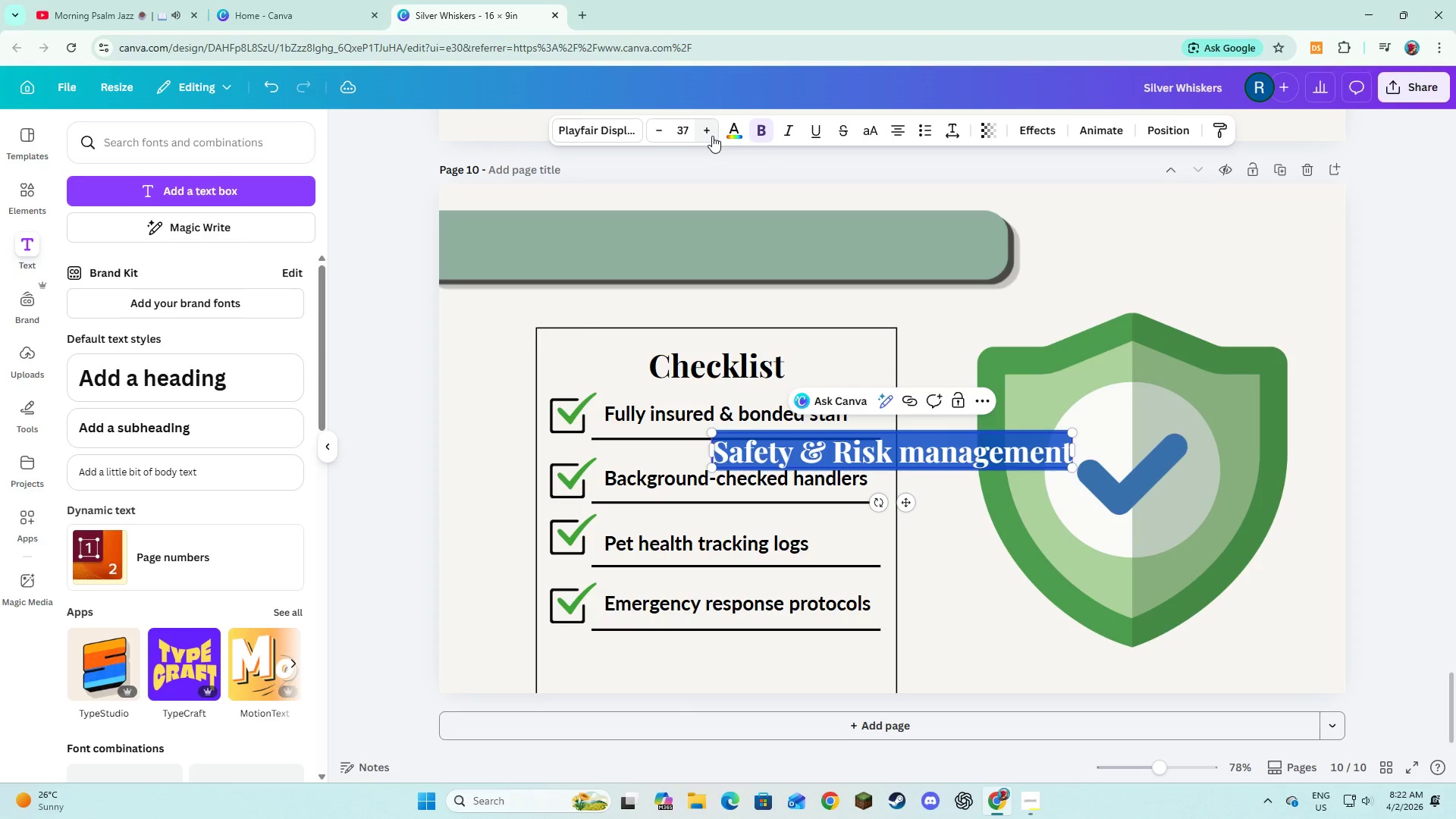 
triple_click([712, 136])
 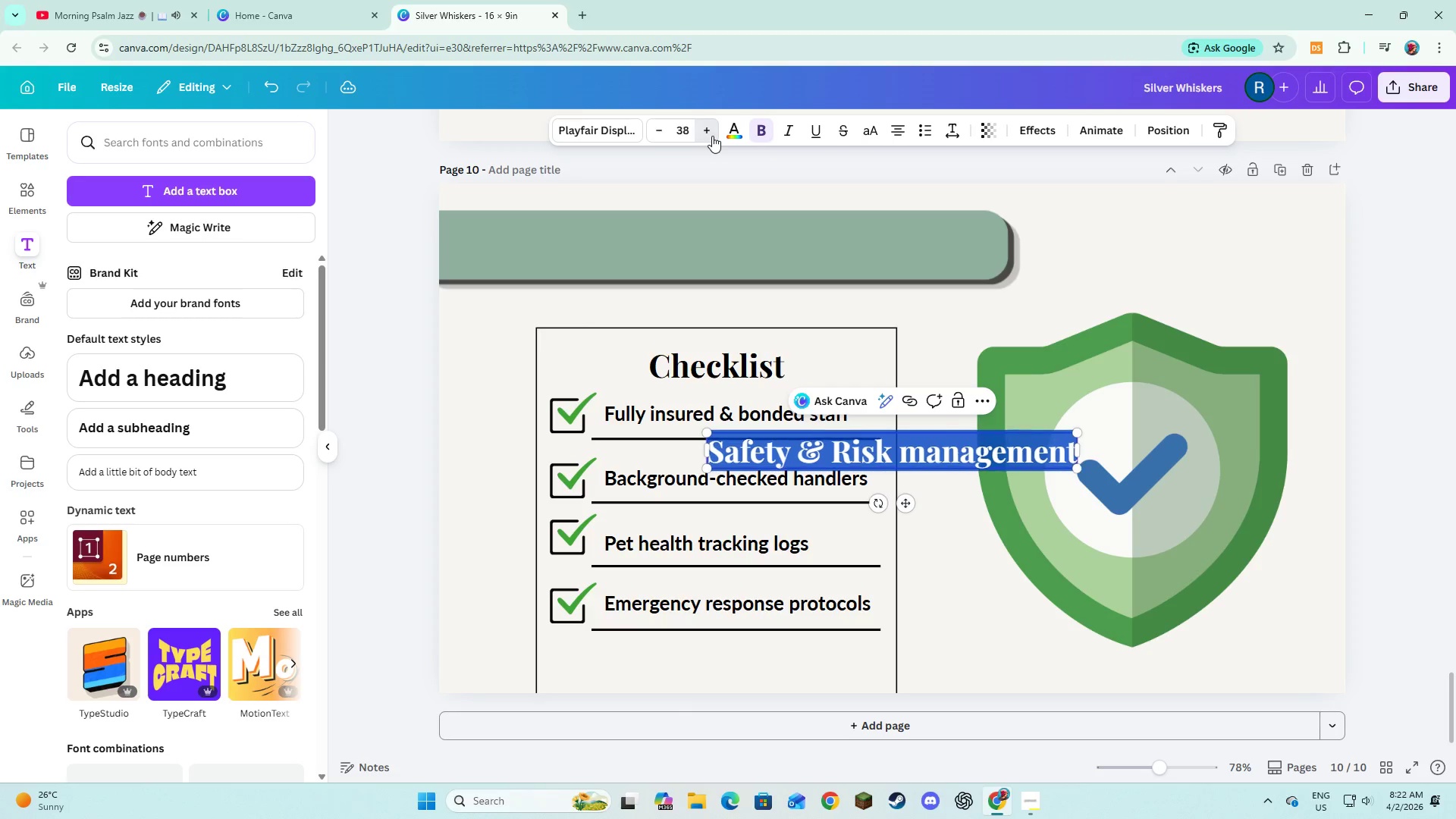 
triple_click([712, 136])
 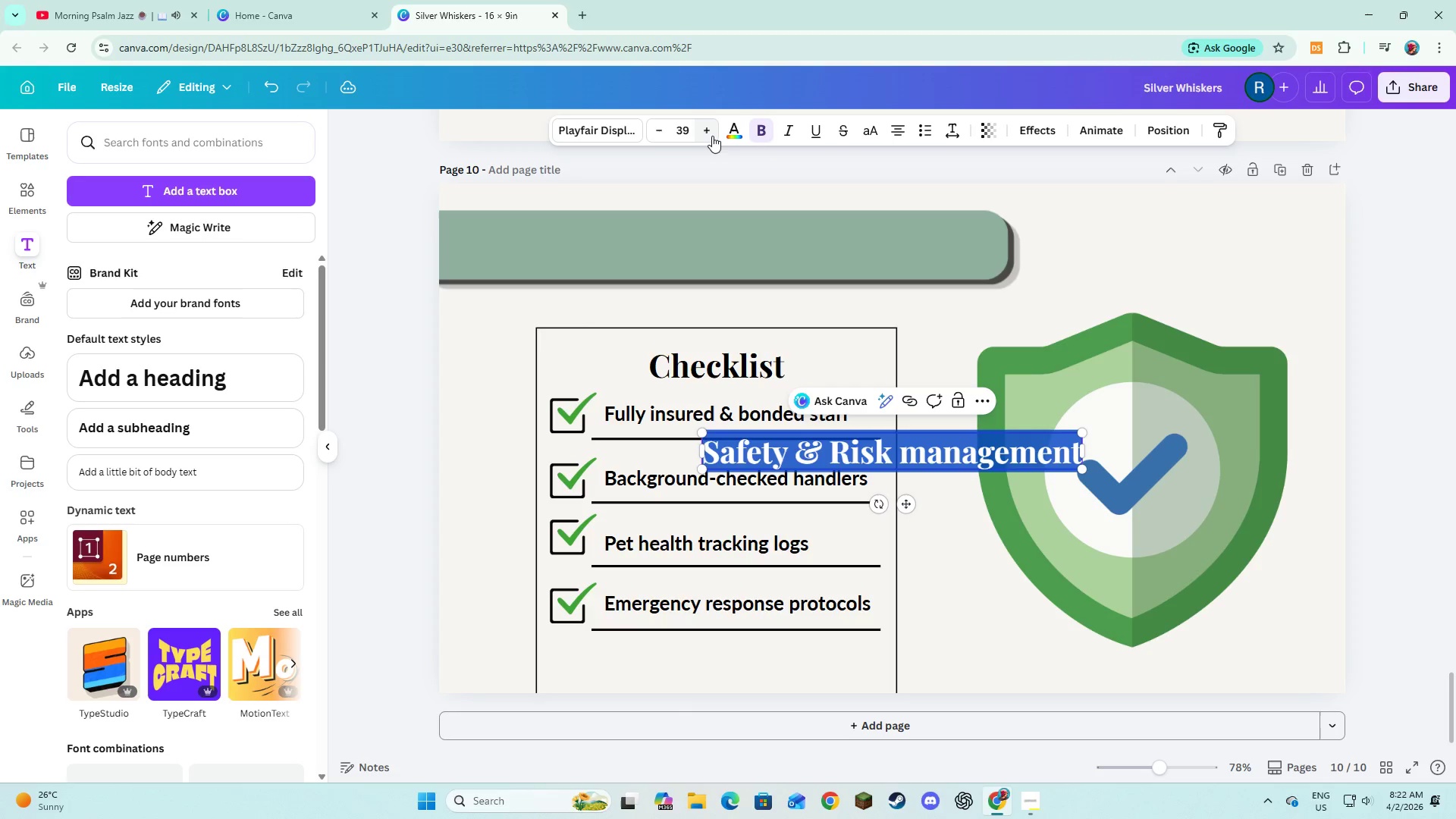 
triple_click([712, 136])
 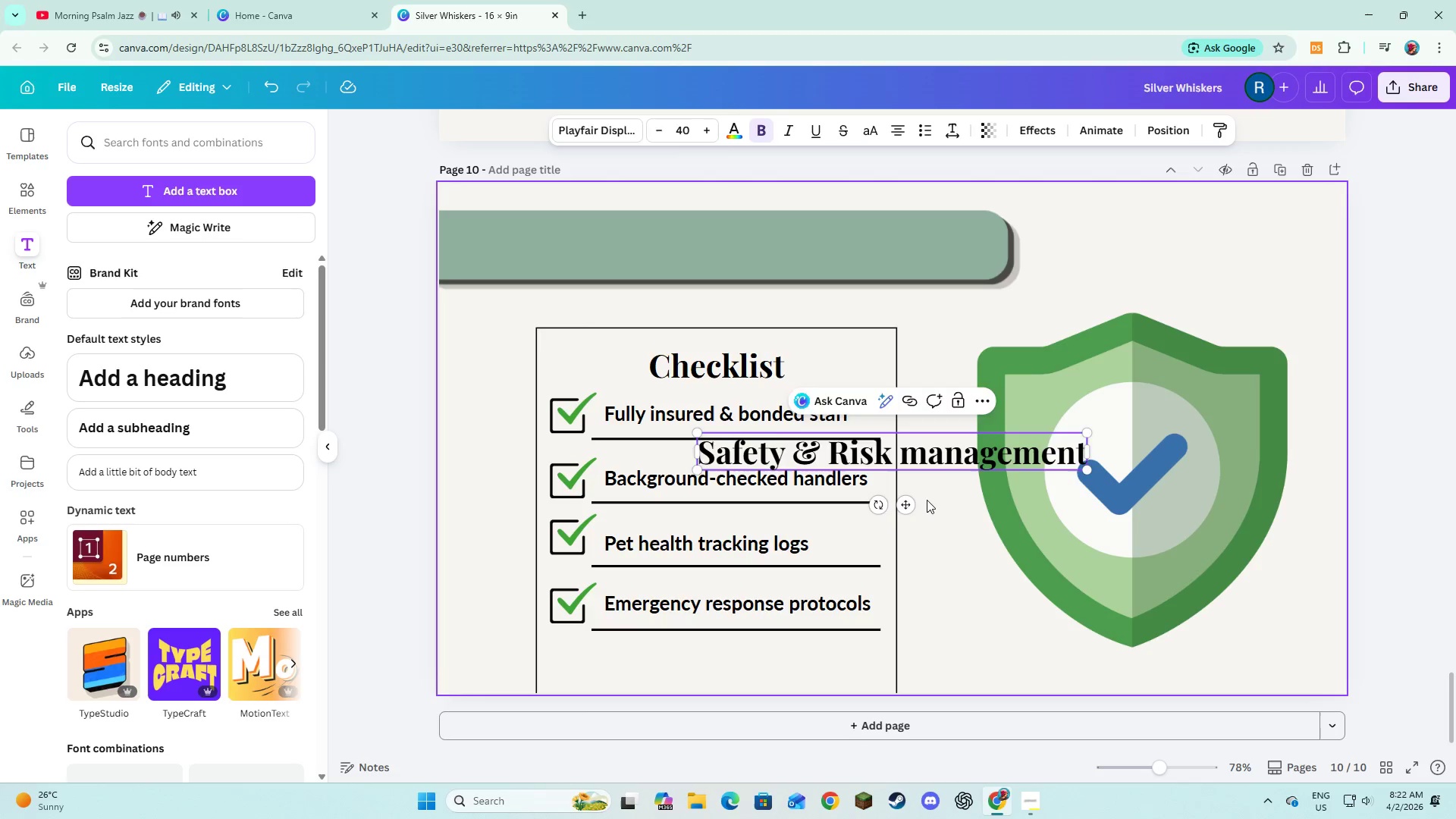 
double_click([922, 461])
 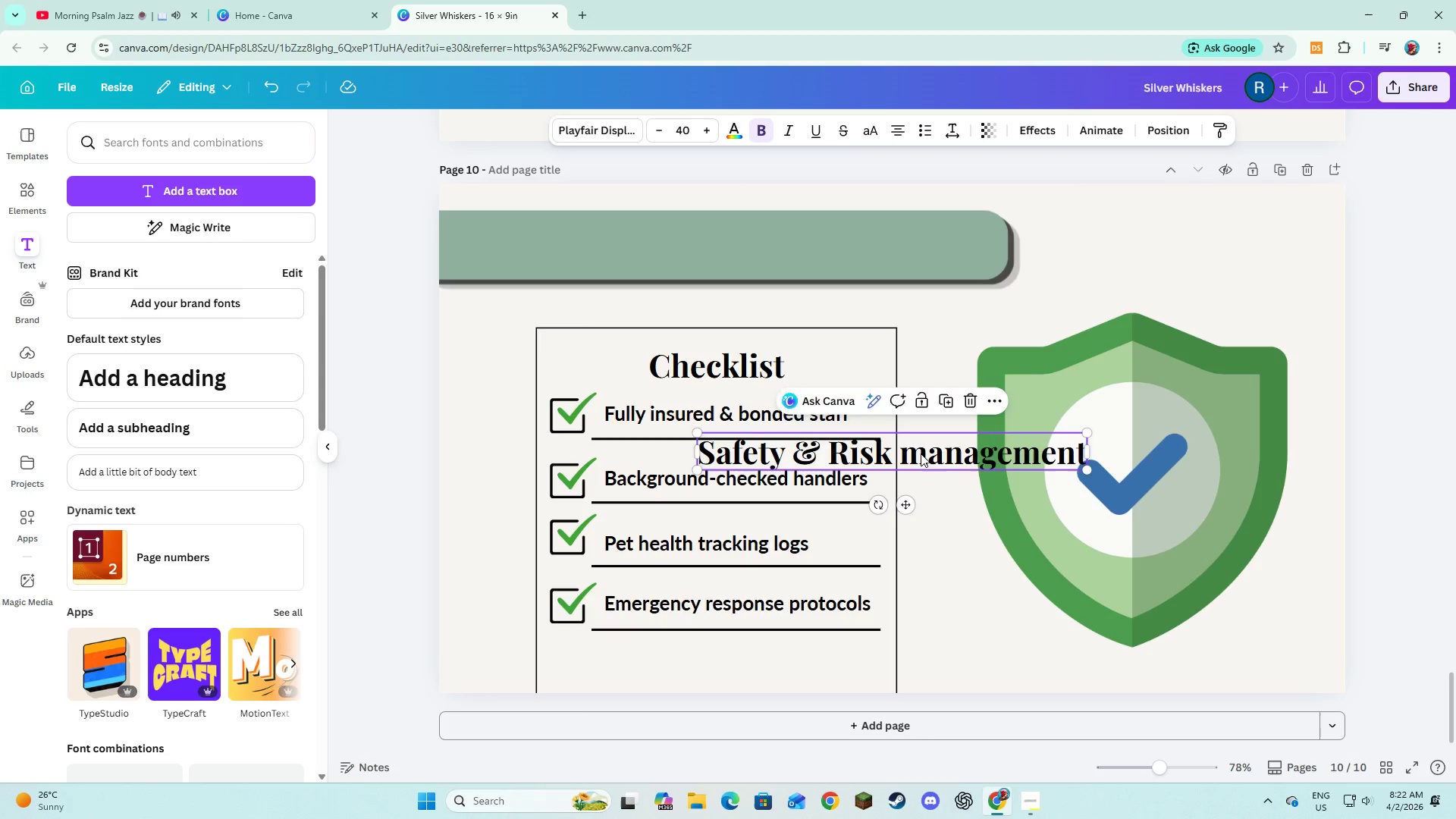 
left_click_drag(start_coordinate=[921, 453], to_coordinate=[749, 248])
 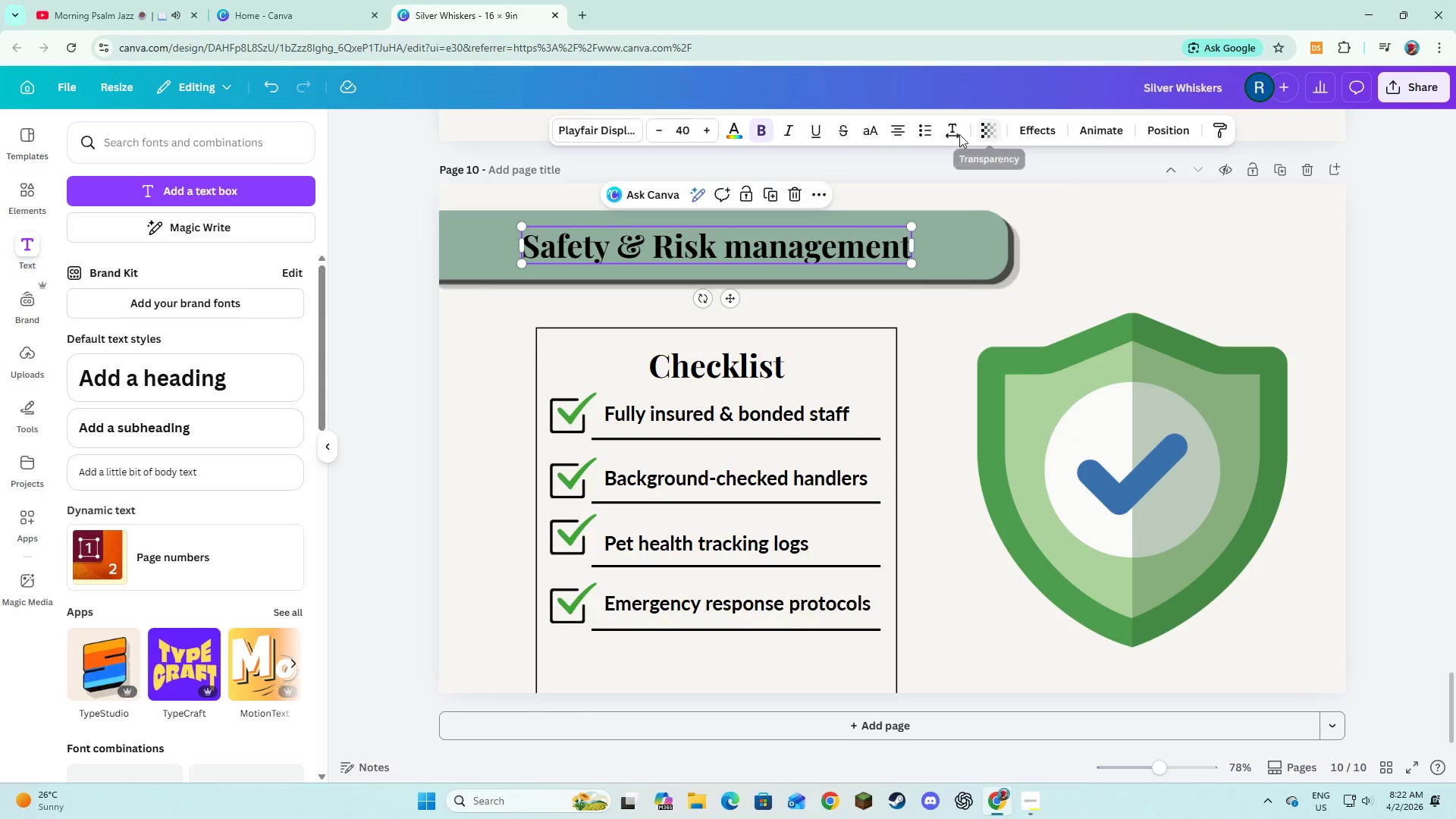 
left_click([864, 134])
 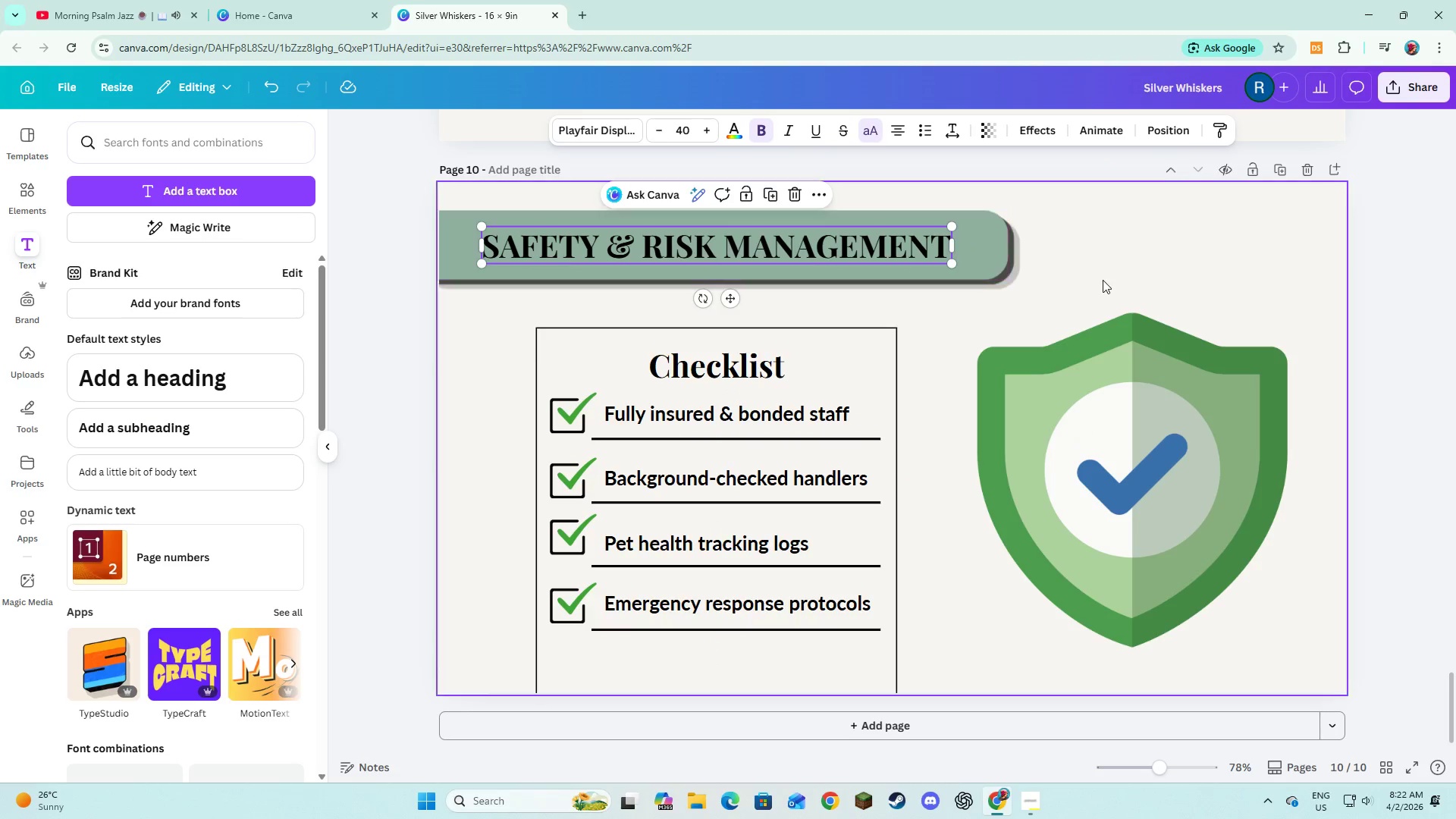 
left_click([1103, 280])
 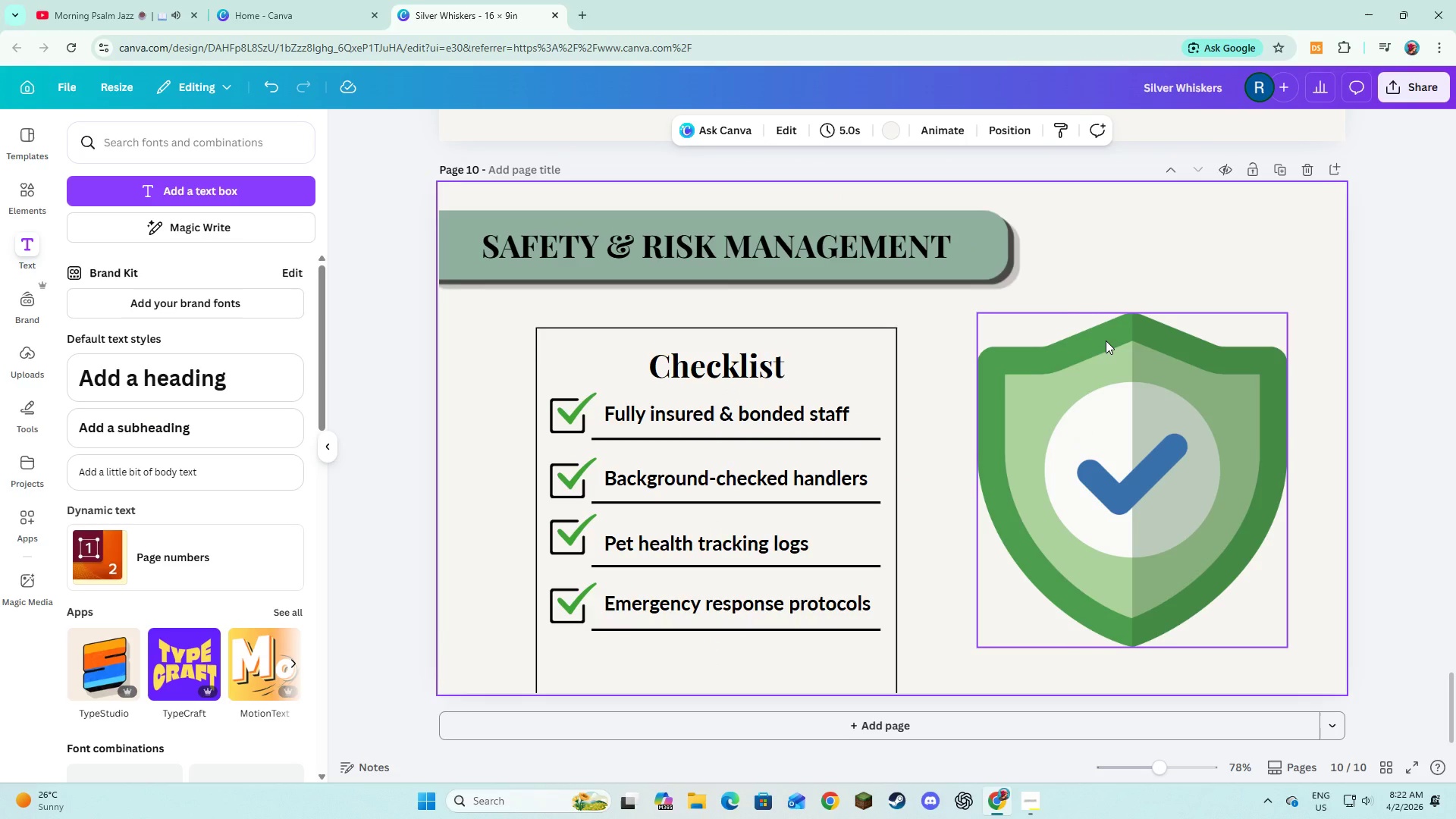 
scroll: coordinate [1106, 340], scroll_direction: down, amount: 3.0
 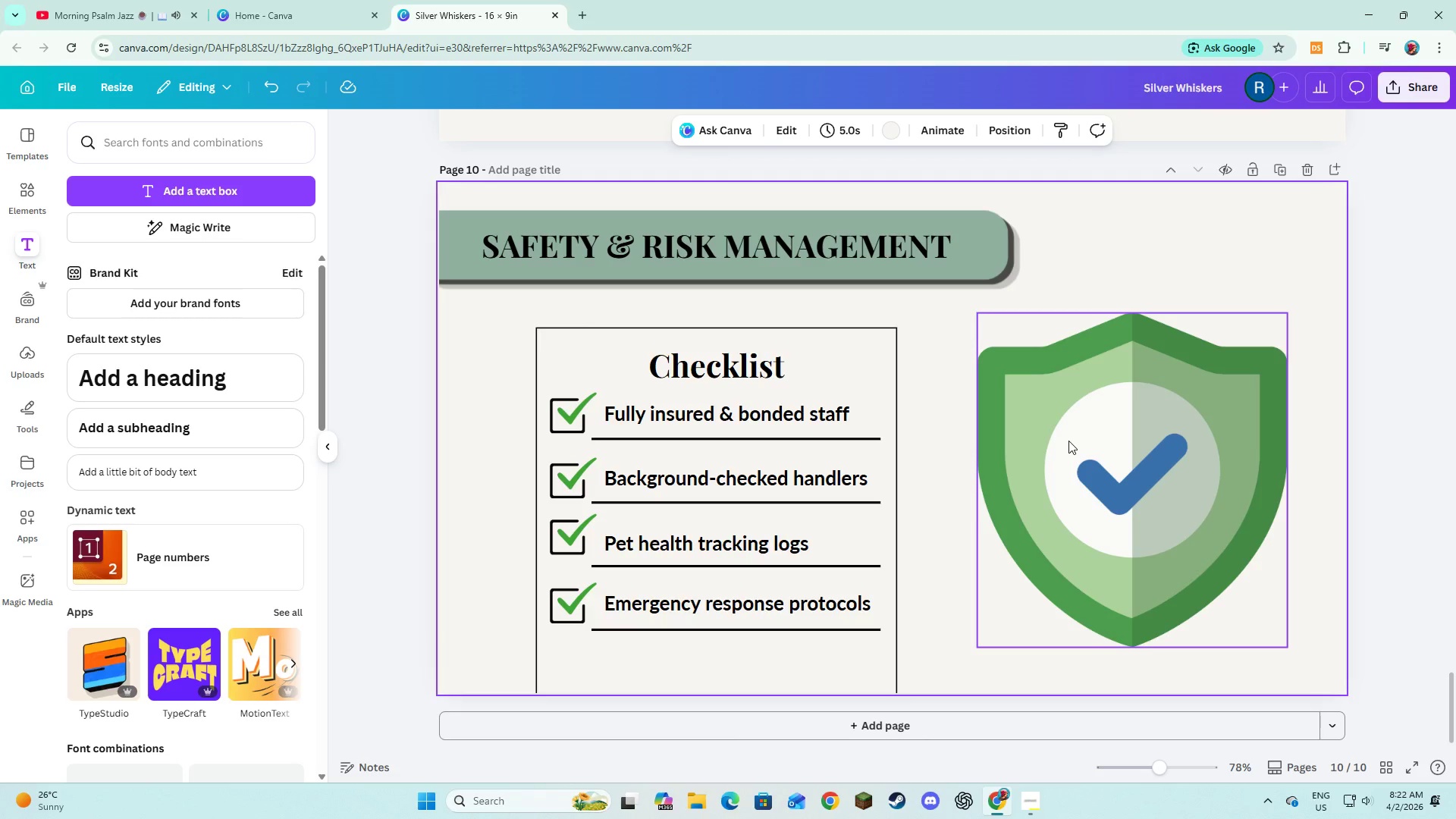 
scroll: coordinate [759, 385], scroll_direction: up, amount: 9.0
 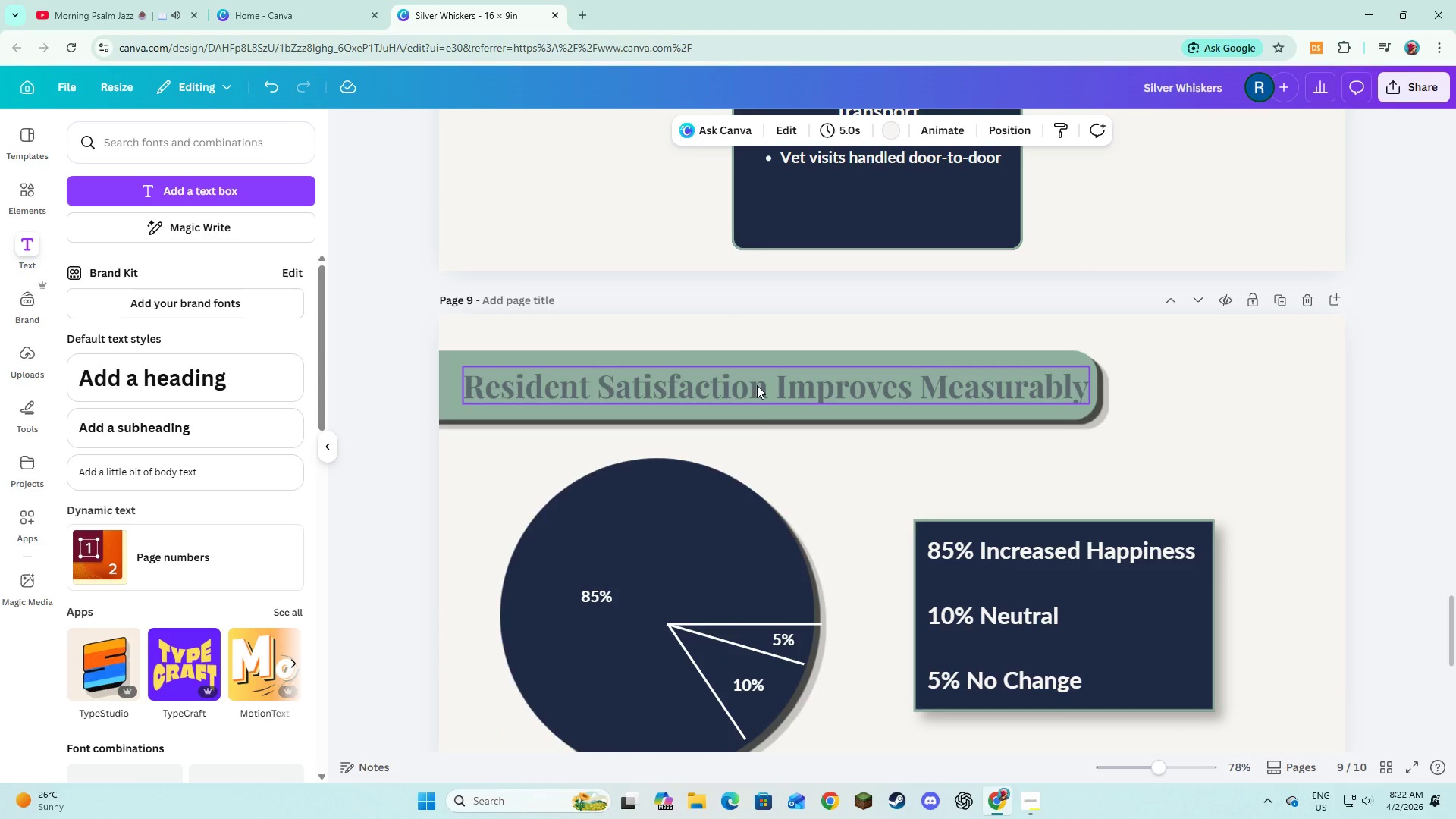 
left_click([757, 385])
 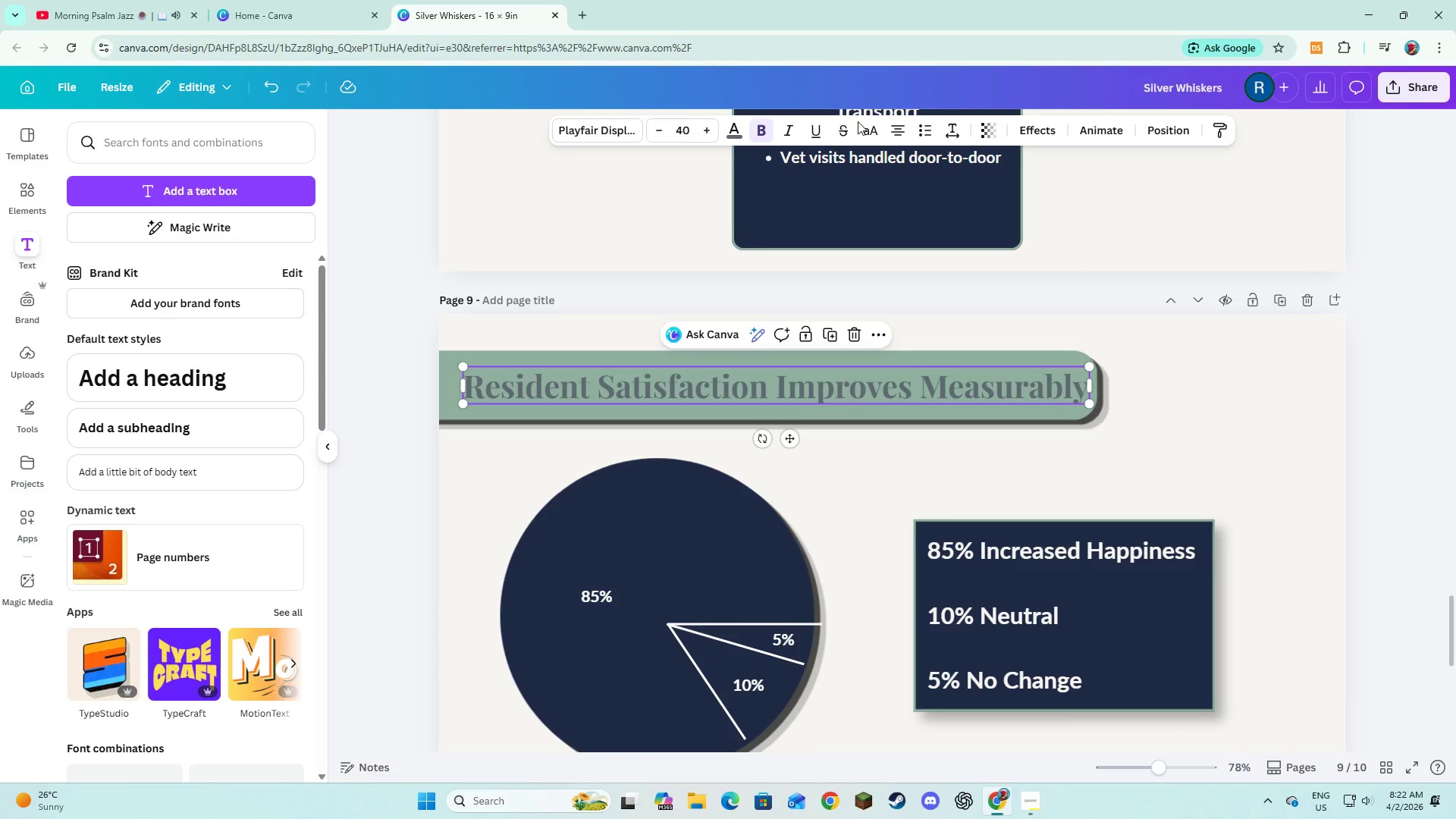 
left_click([861, 129])
 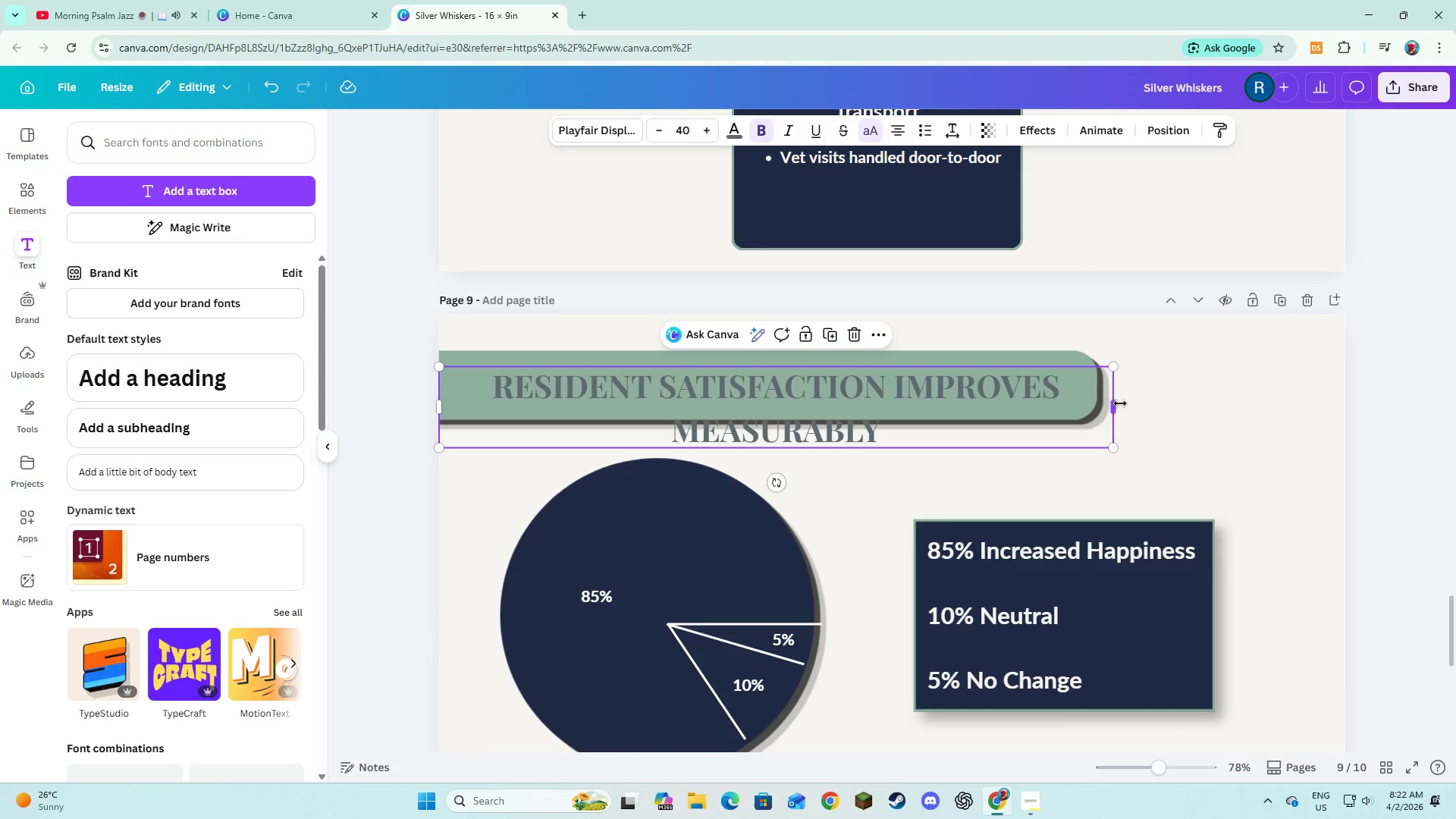 
left_click_drag(start_coordinate=[1117, 402], to_coordinate=[1244, 403])
 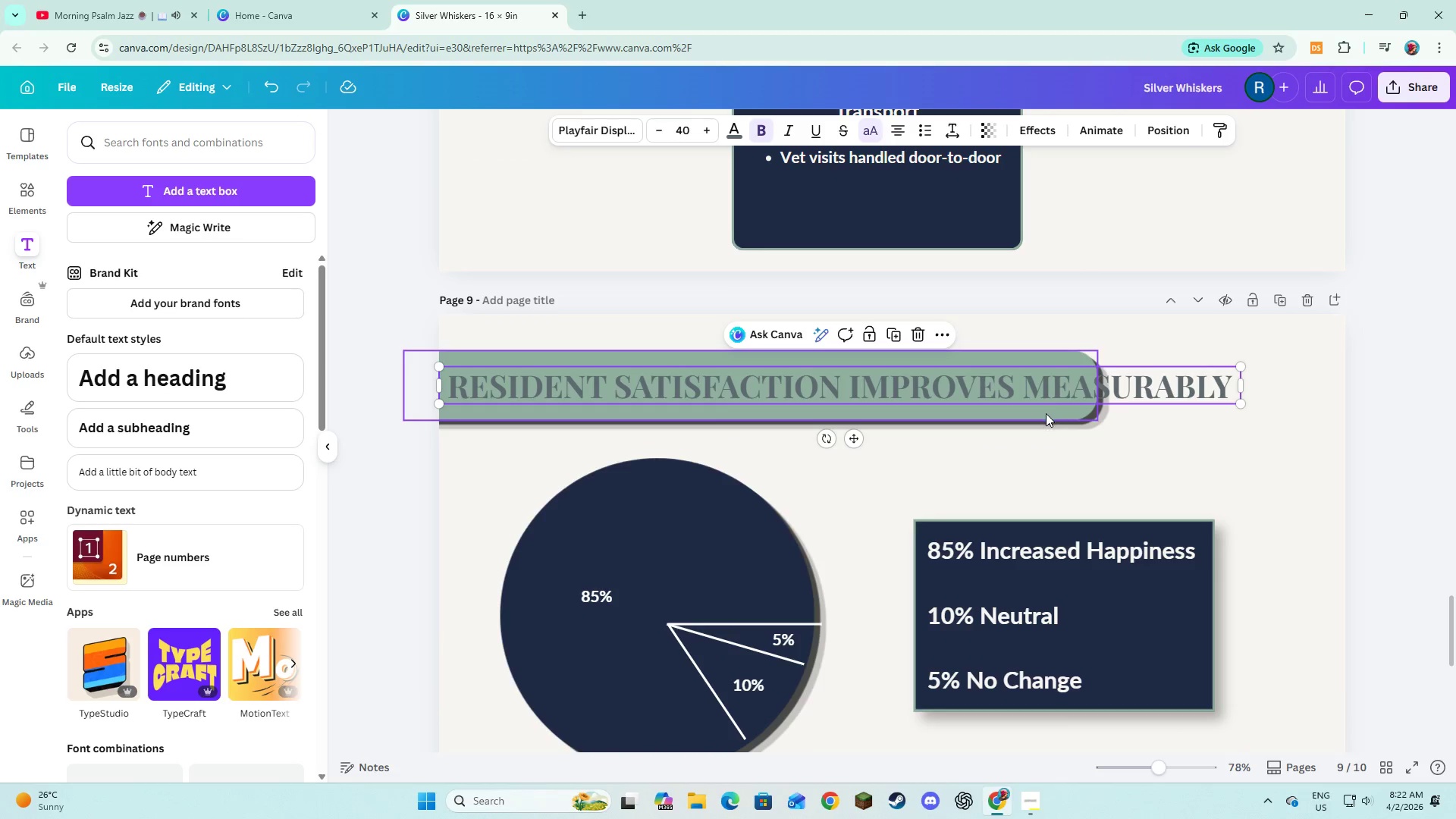 
left_click([1046, 413])
 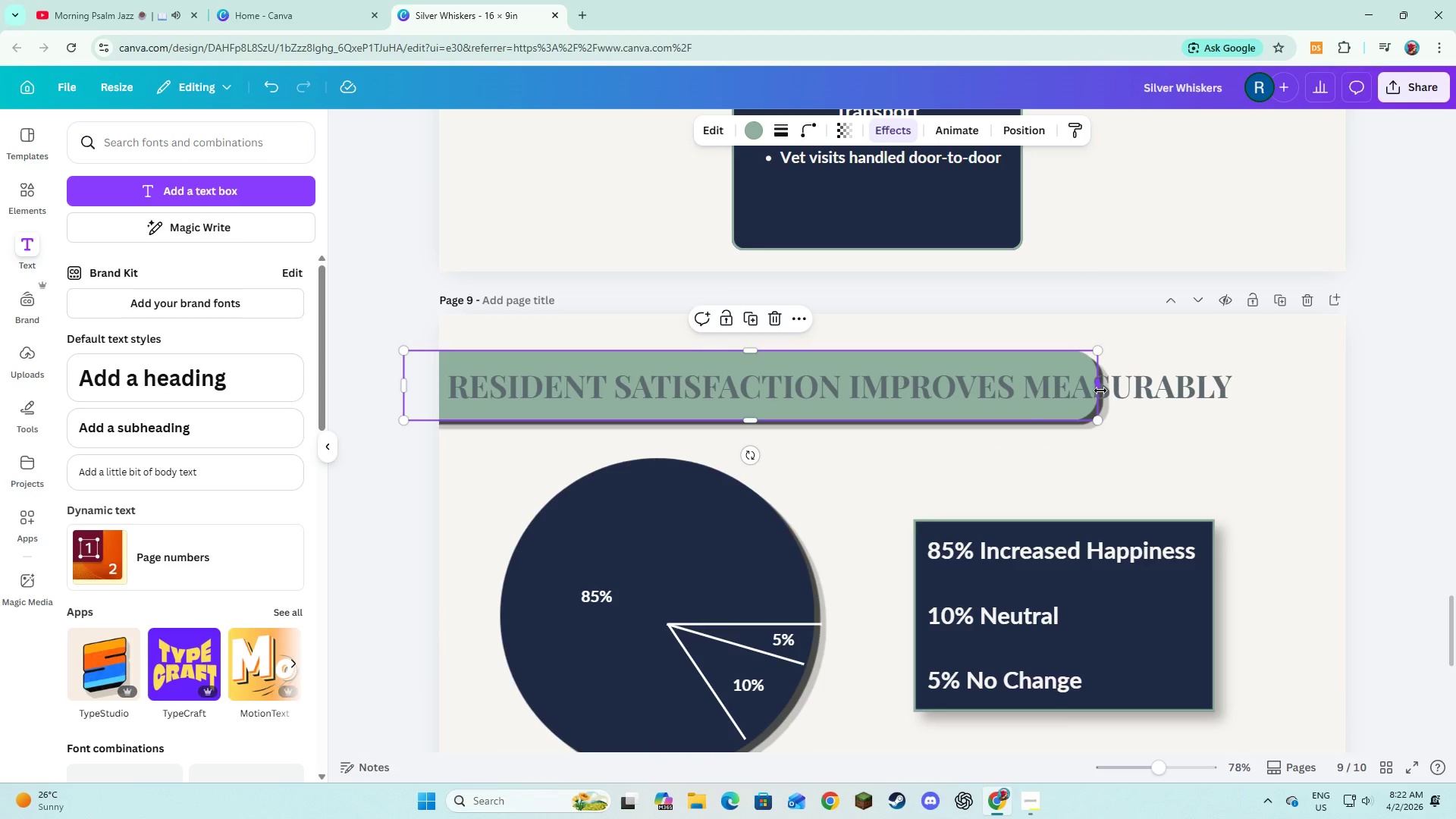 
left_click_drag(start_coordinate=[1100, 391], to_coordinate=[1240, 402])
 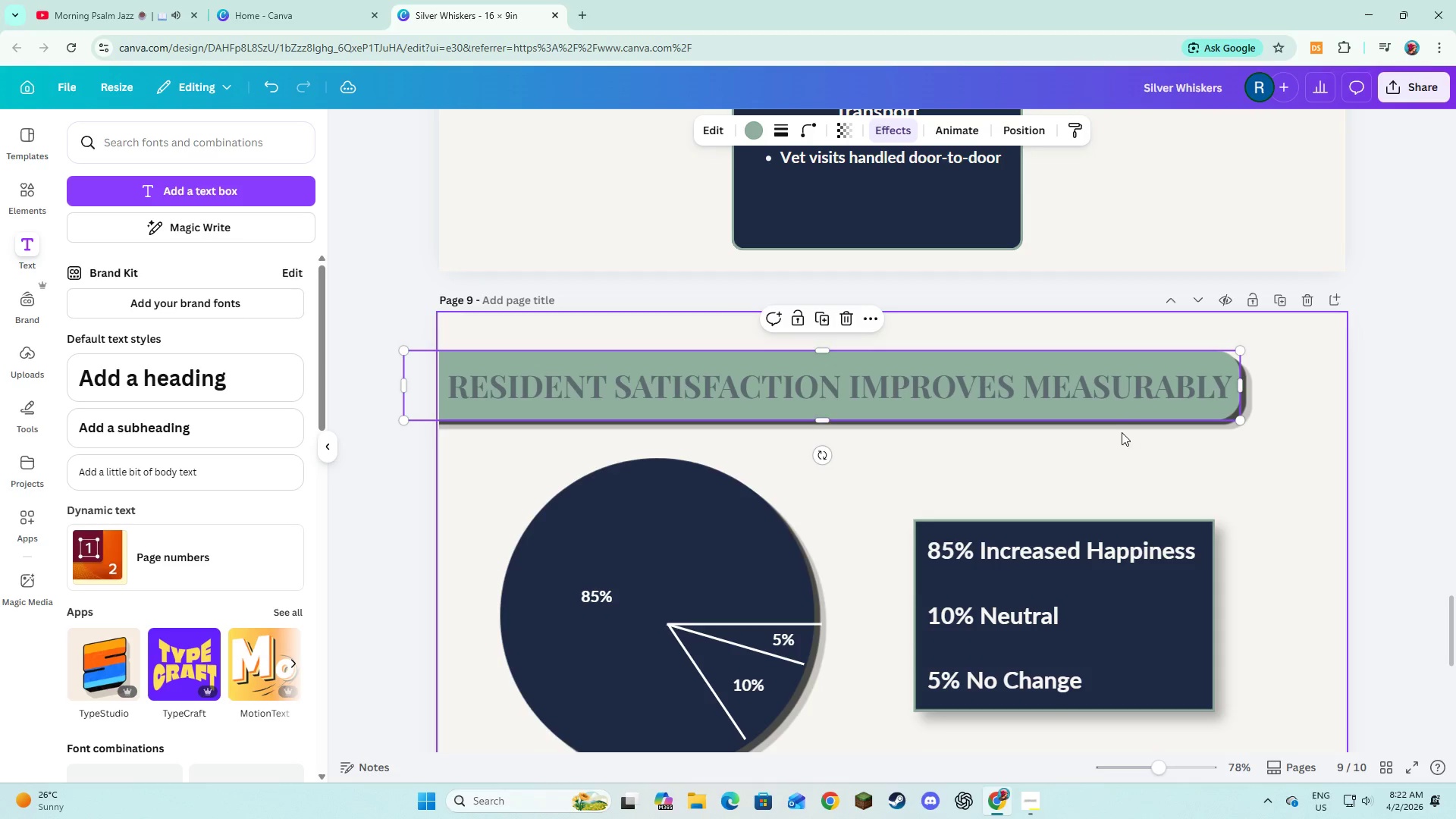 
scroll: coordinate [1119, 427], scroll_direction: up, amount: 6.0
 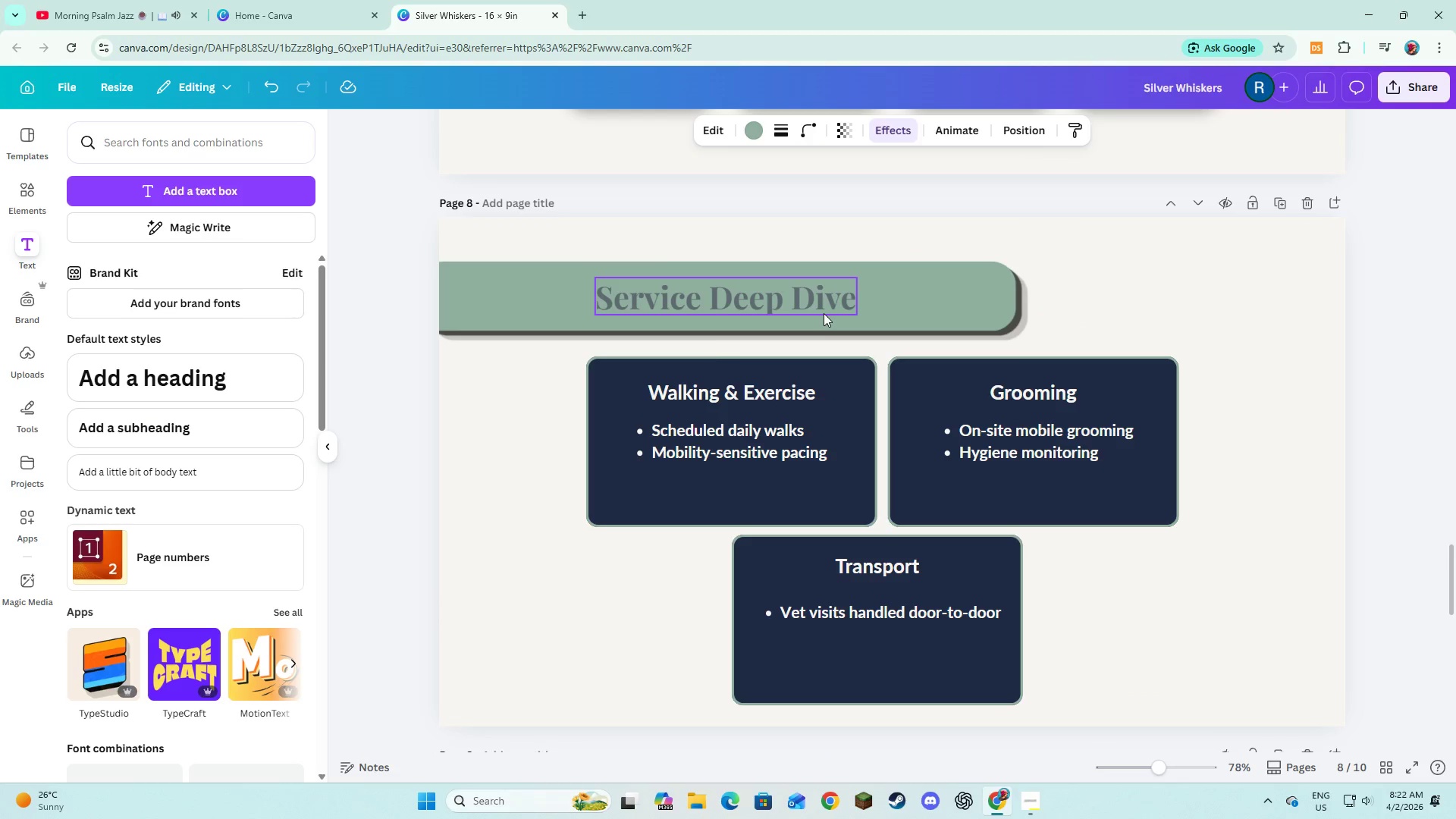 
left_click([817, 306])
 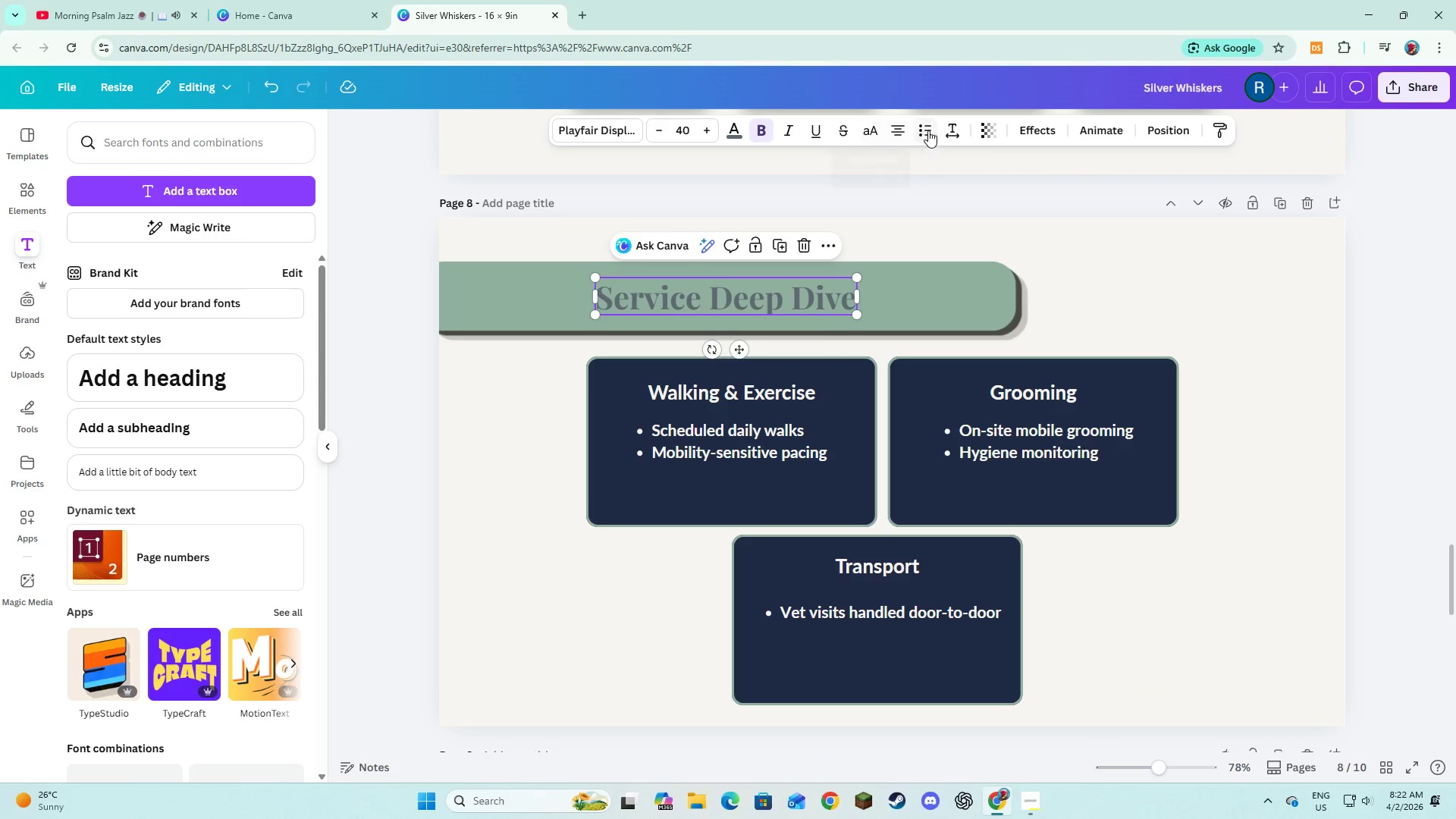 
left_click([877, 136])
 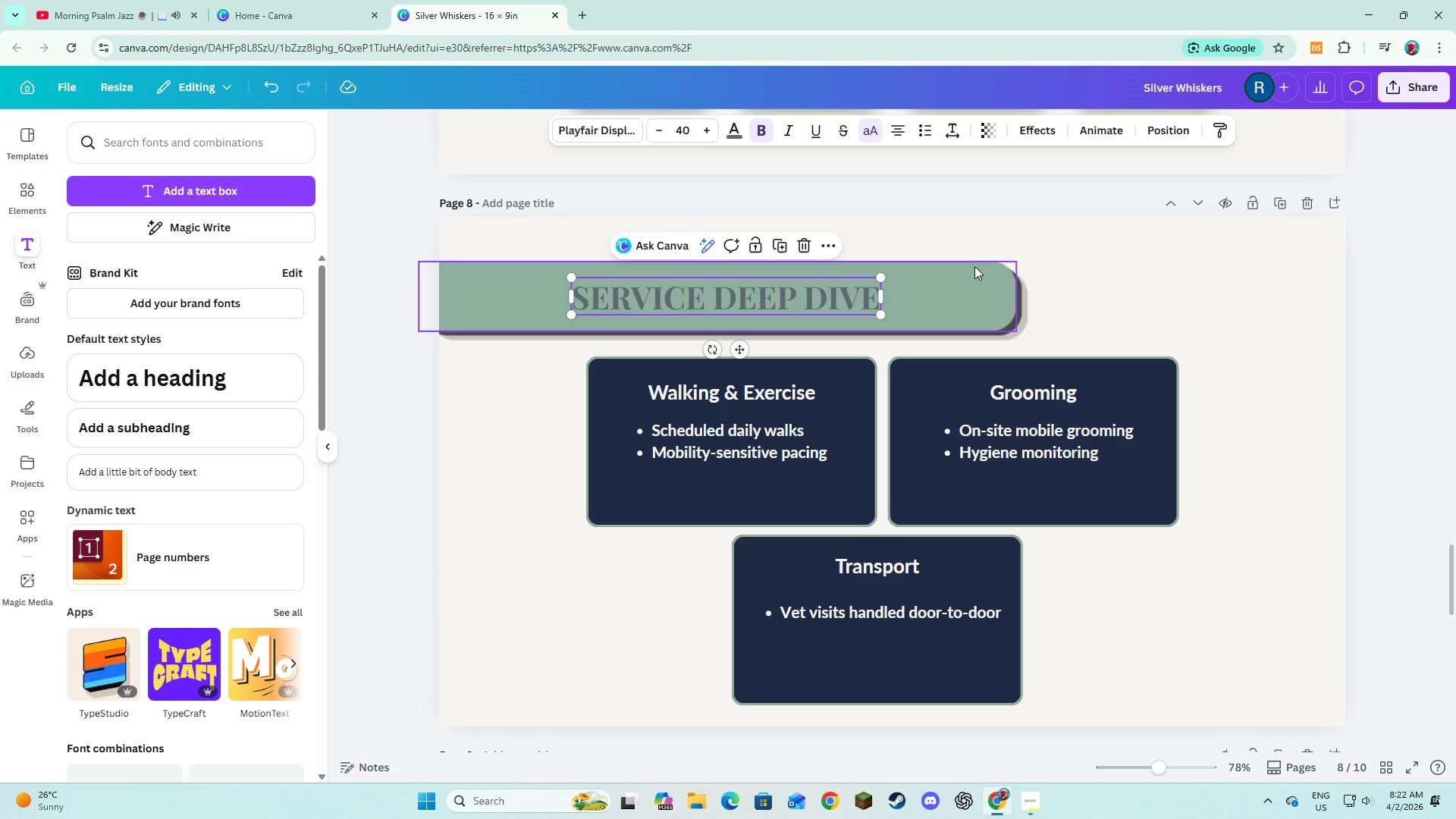 
scroll: coordinate [651, 186], scroll_direction: up, amount: 7.0
 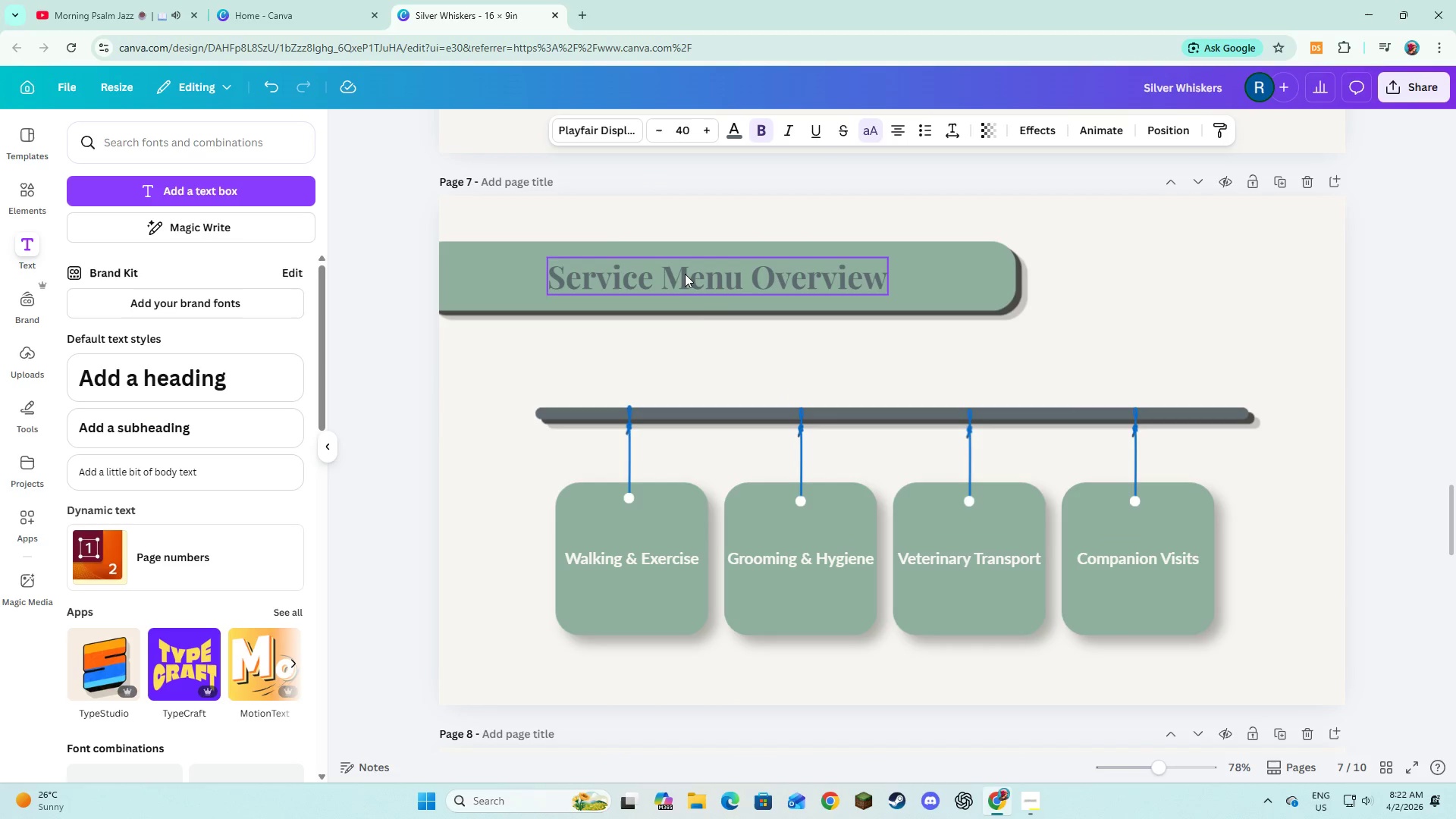 
left_click([685, 274])
 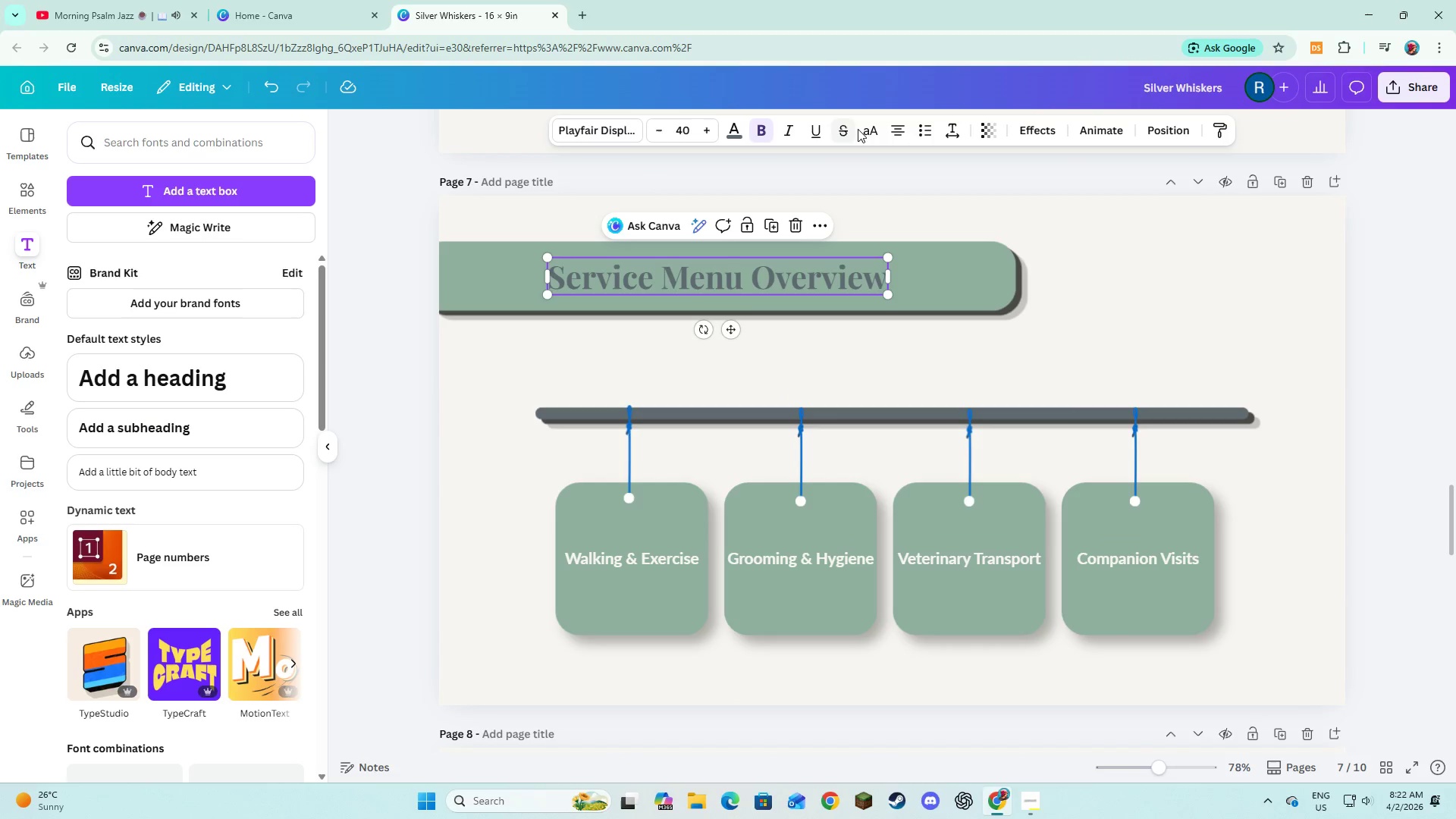 
left_click([861, 128])
 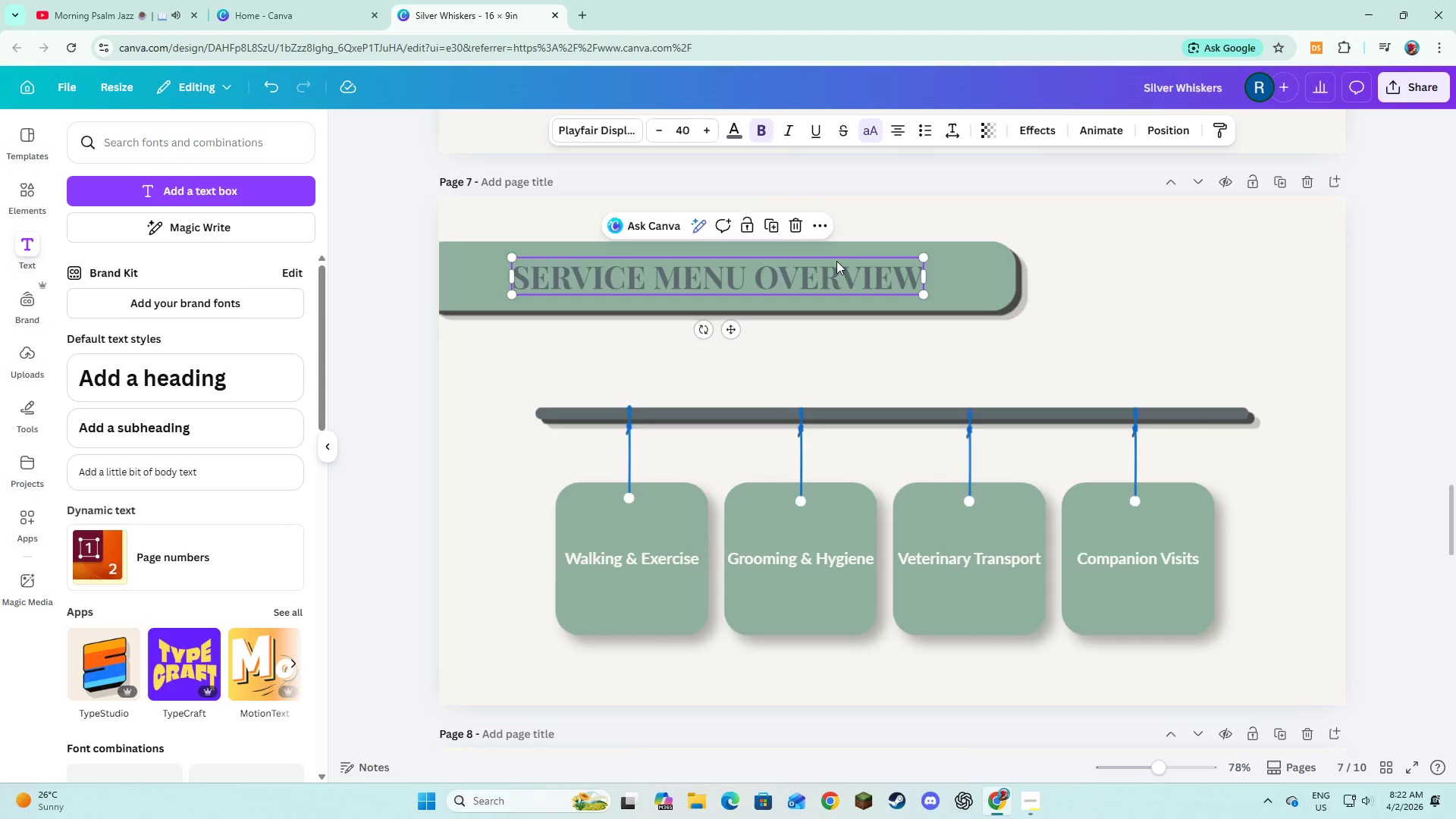 
scroll: coordinate [836, 262], scroll_direction: up, amount: 6.0
 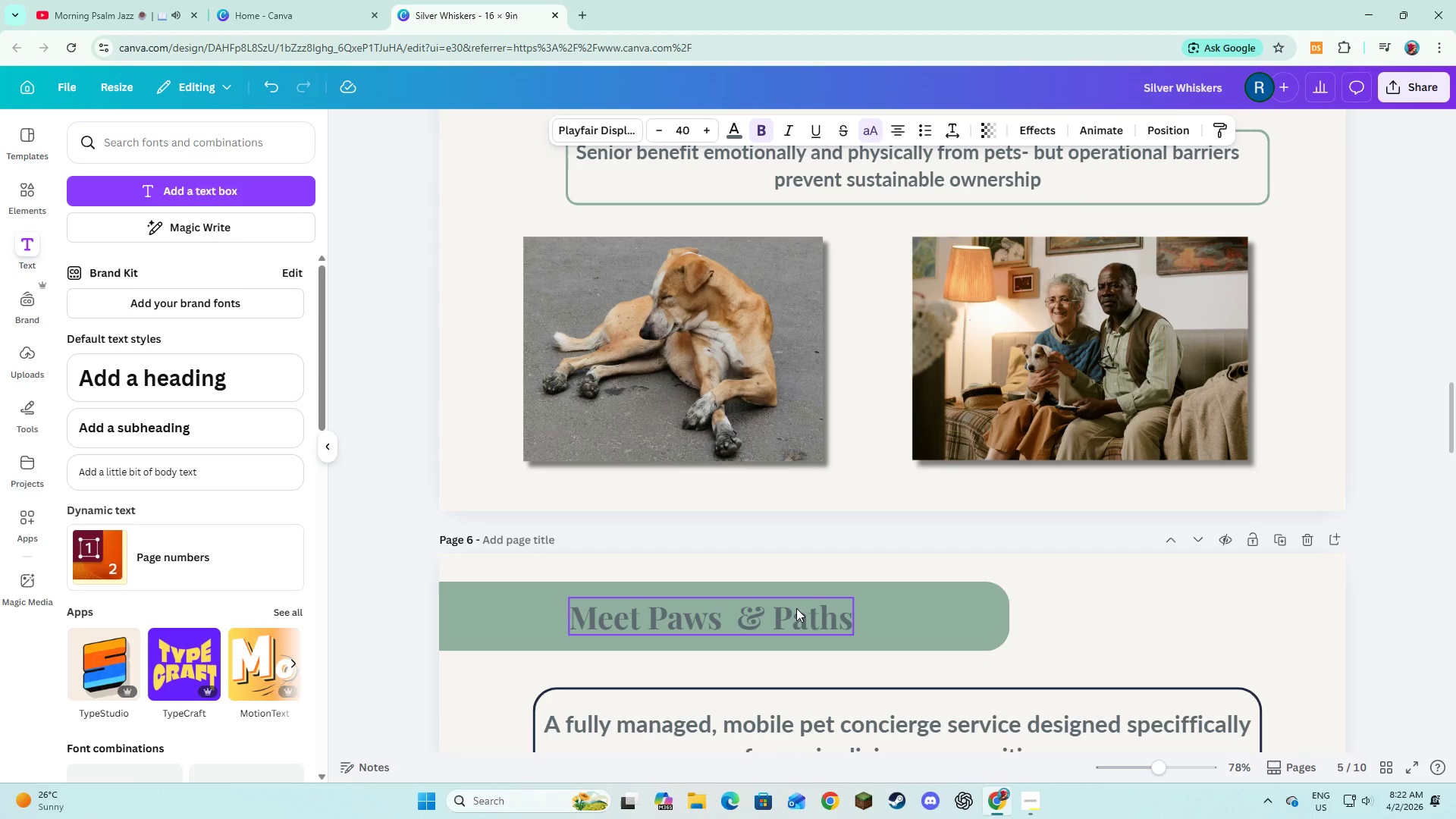 
left_click([796, 608])
 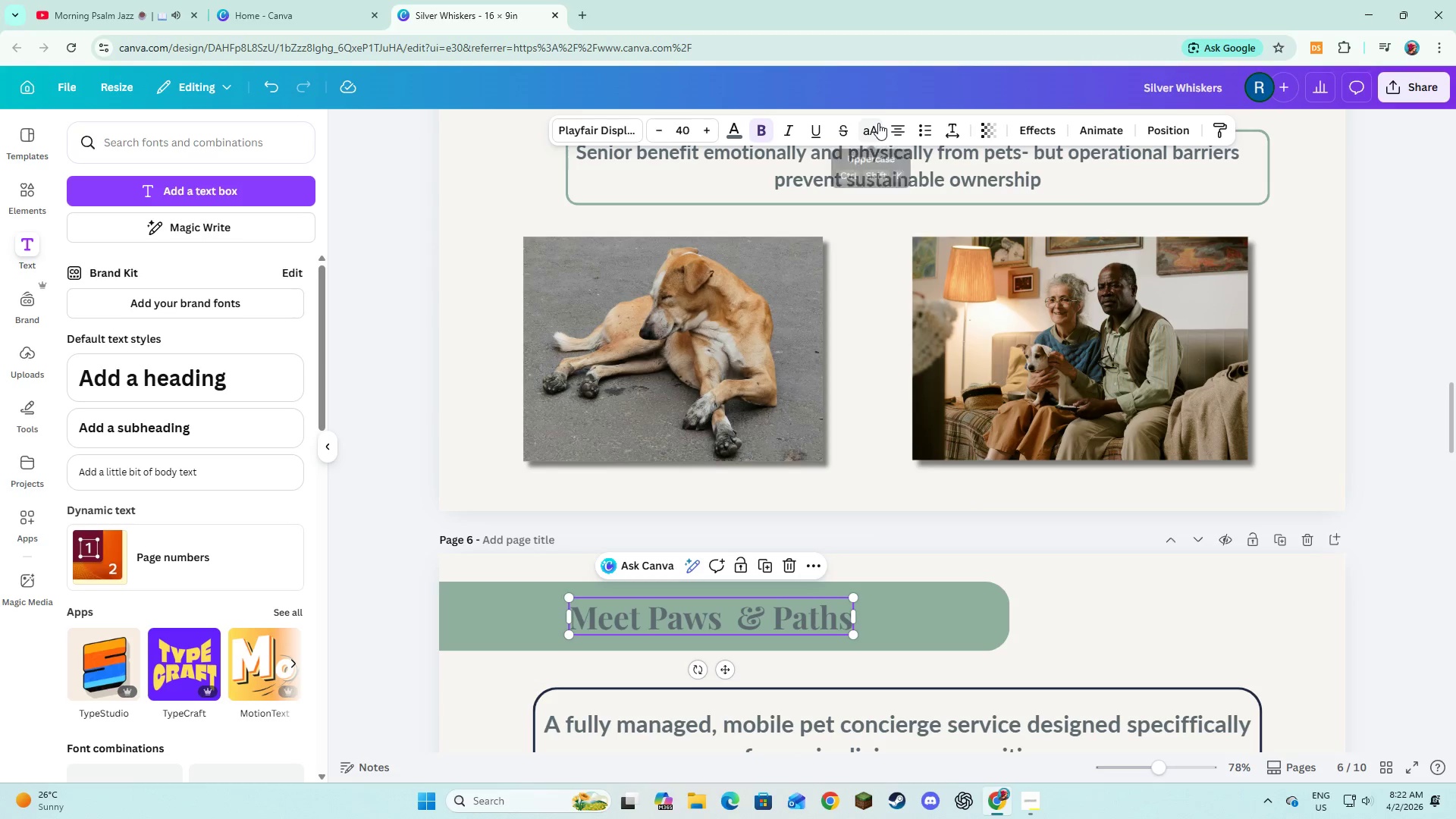 
left_click([878, 123])
 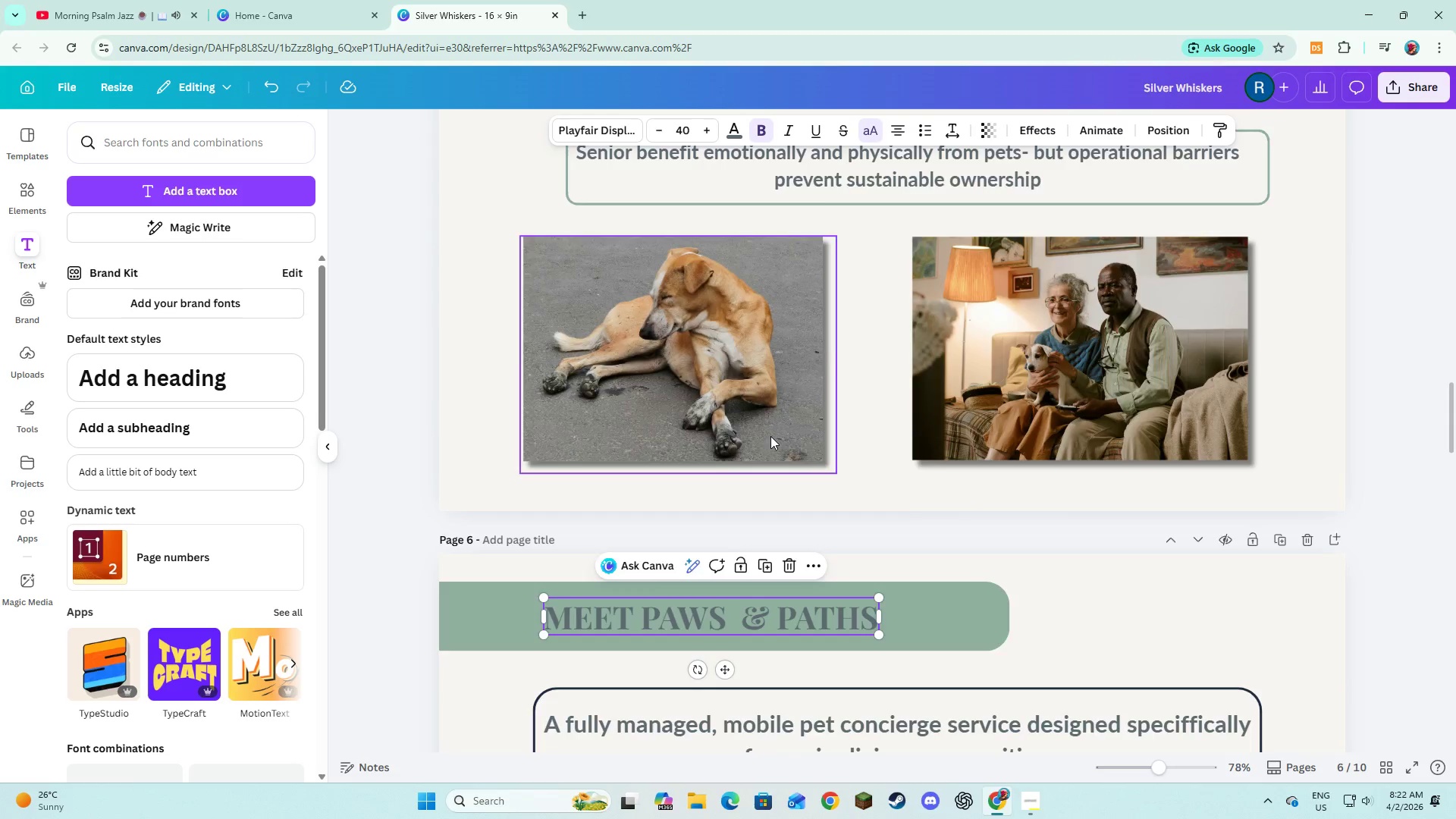 
scroll: coordinate [770, 436], scroll_direction: up, amount: 3.0
 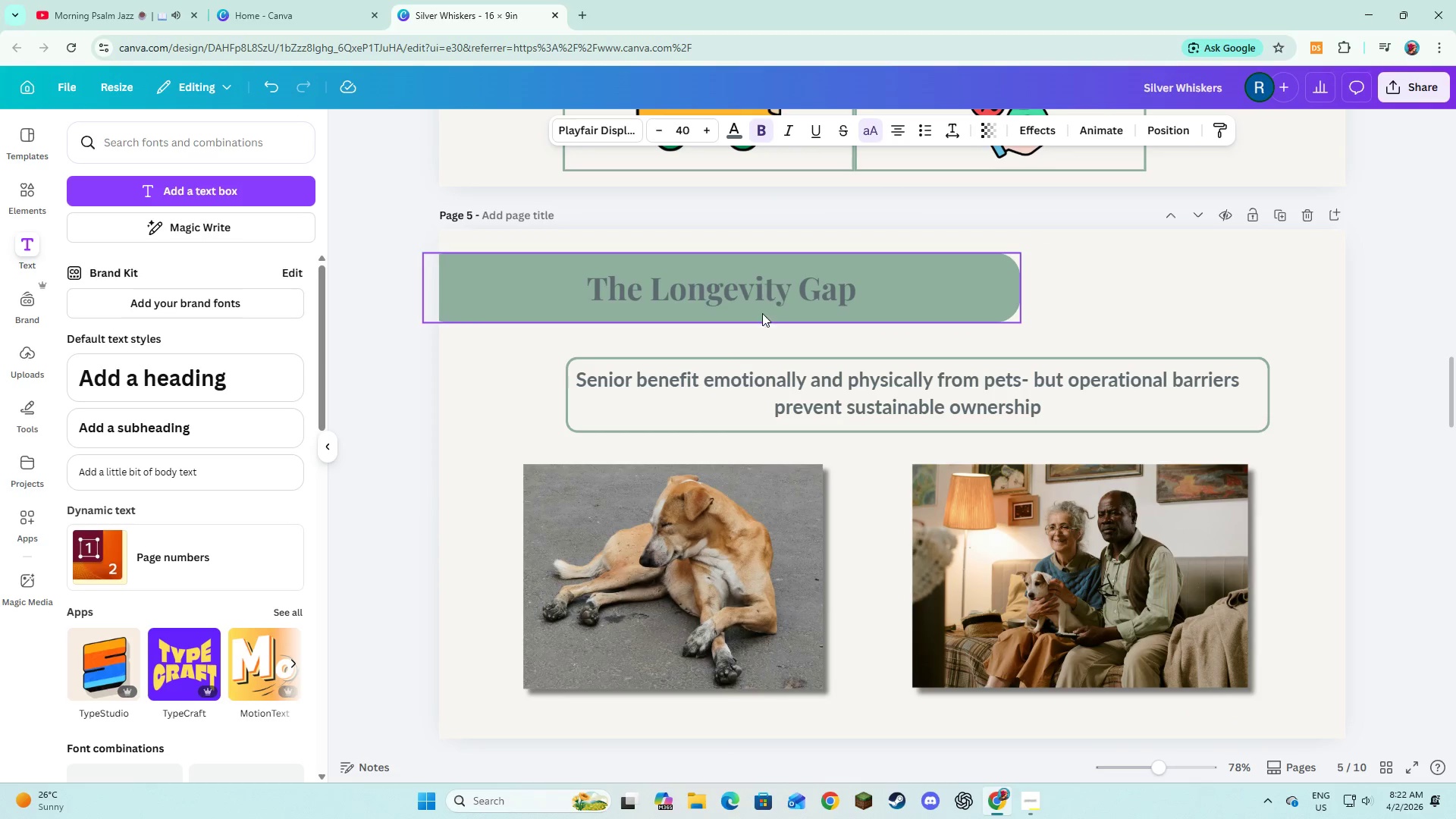 
left_click([762, 293])
 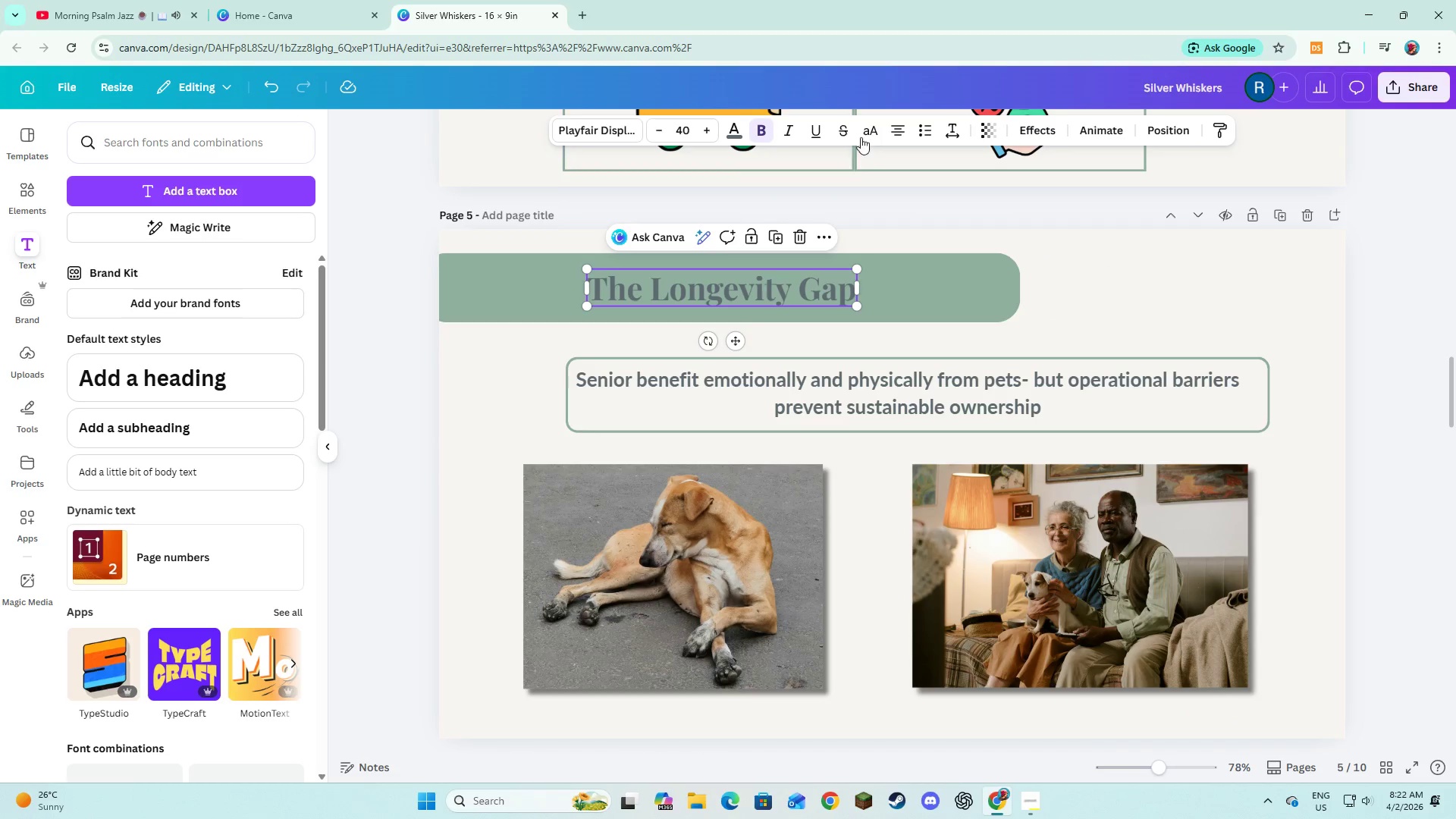 
left_click([865, 133])
 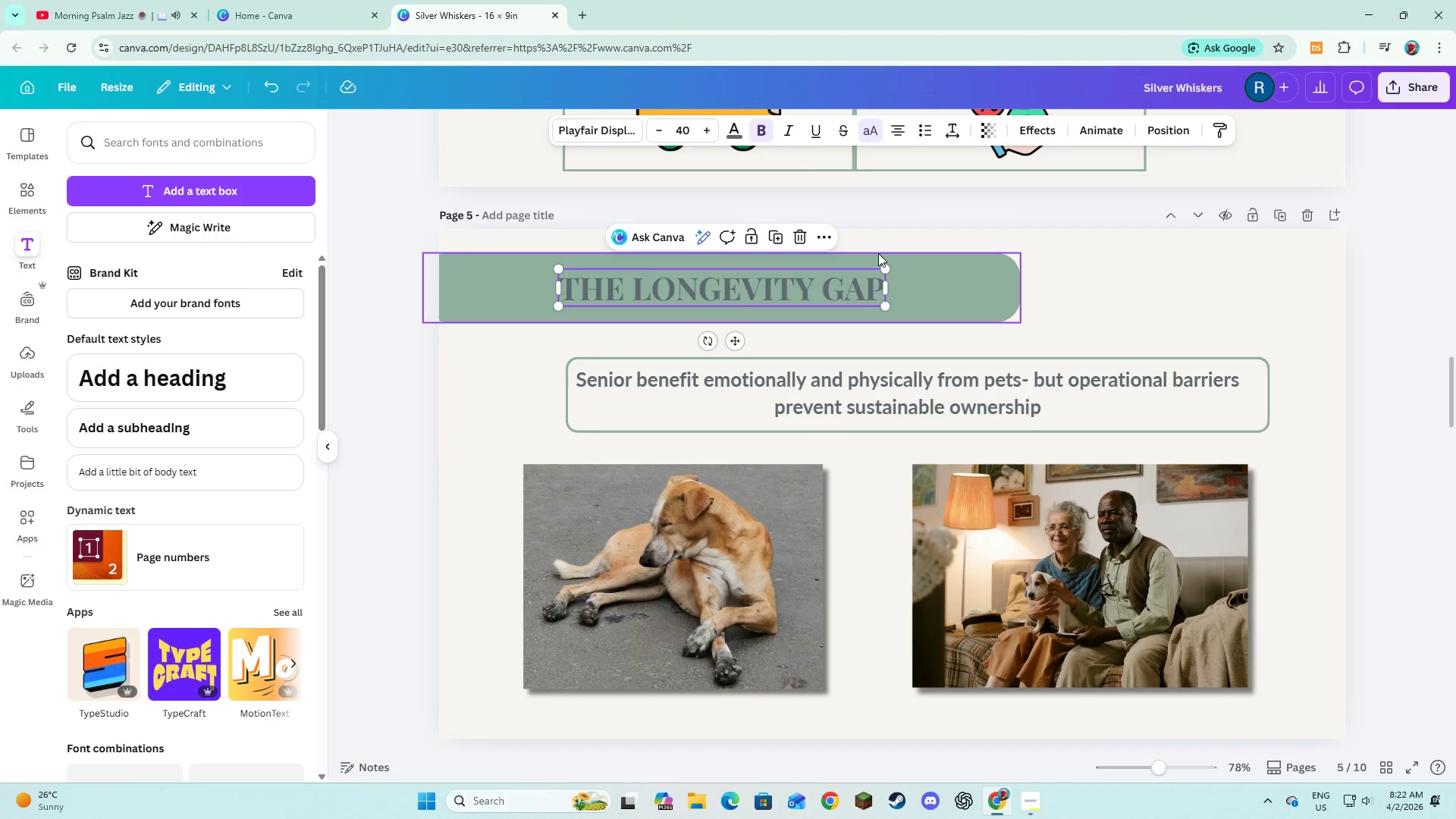 
scroll: coordinate [755, 231], scroll_direction: up, amount: 7.0
 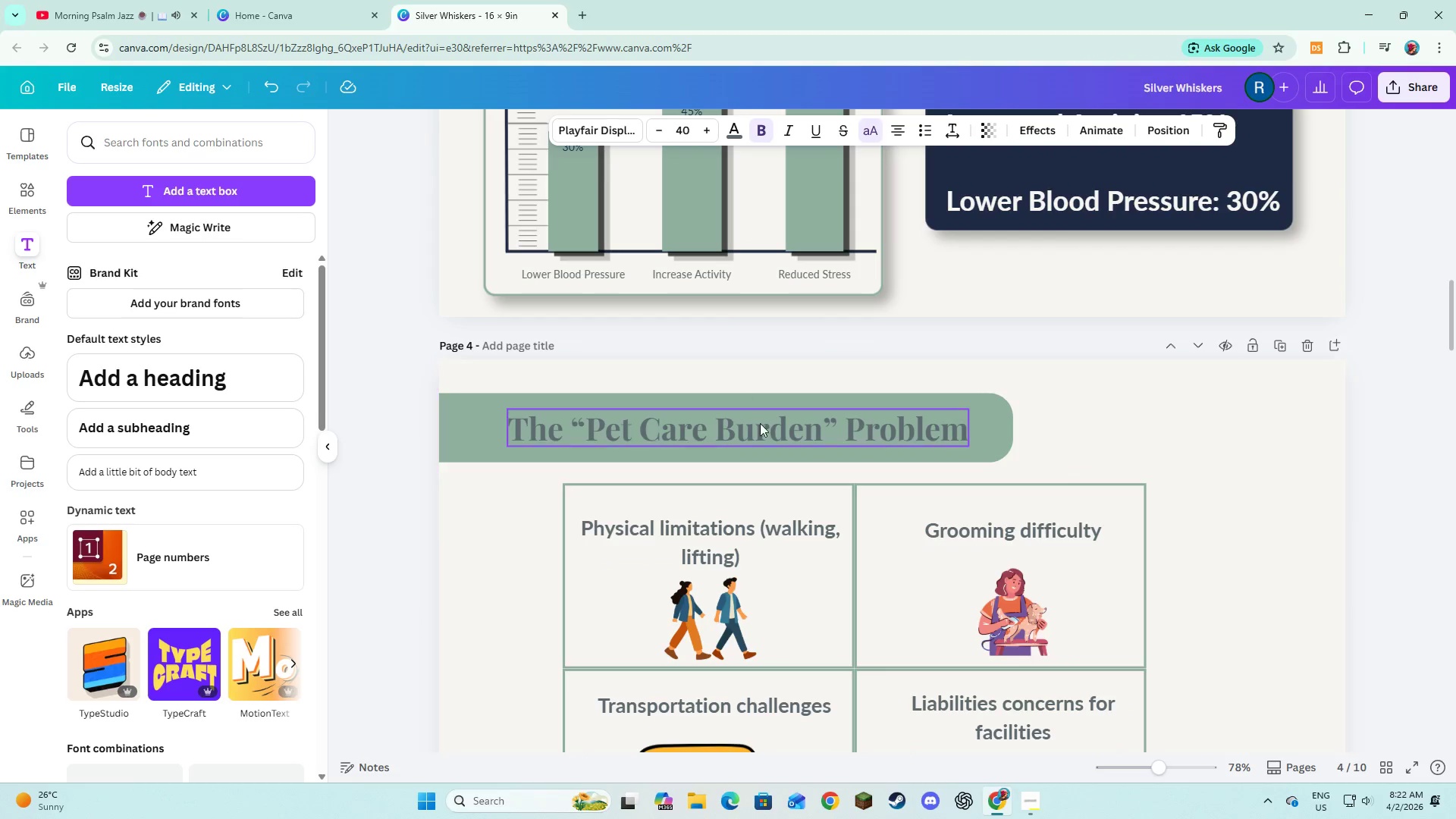 
left_click([764, 431])
 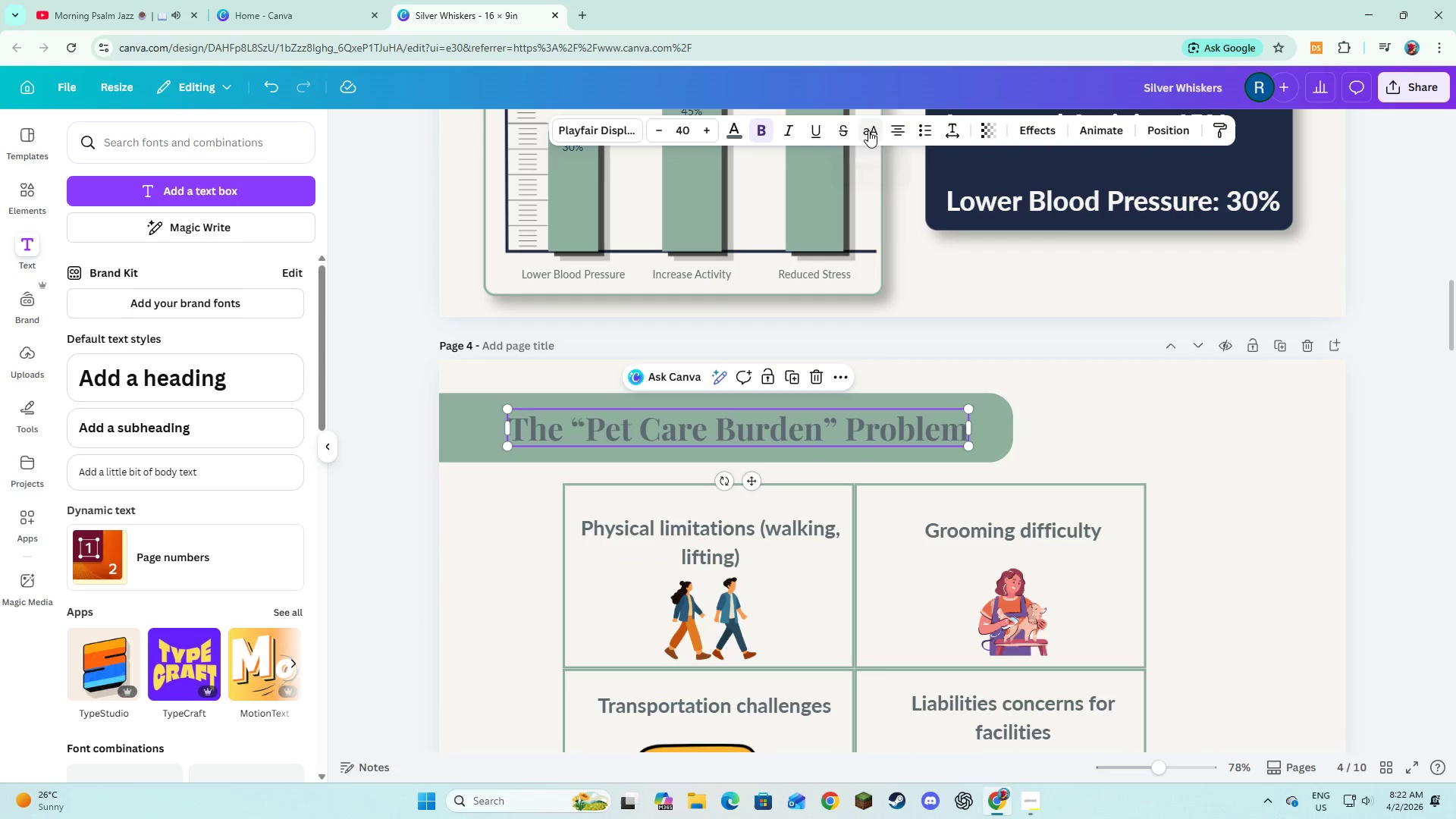 
left_click([868, 130])
 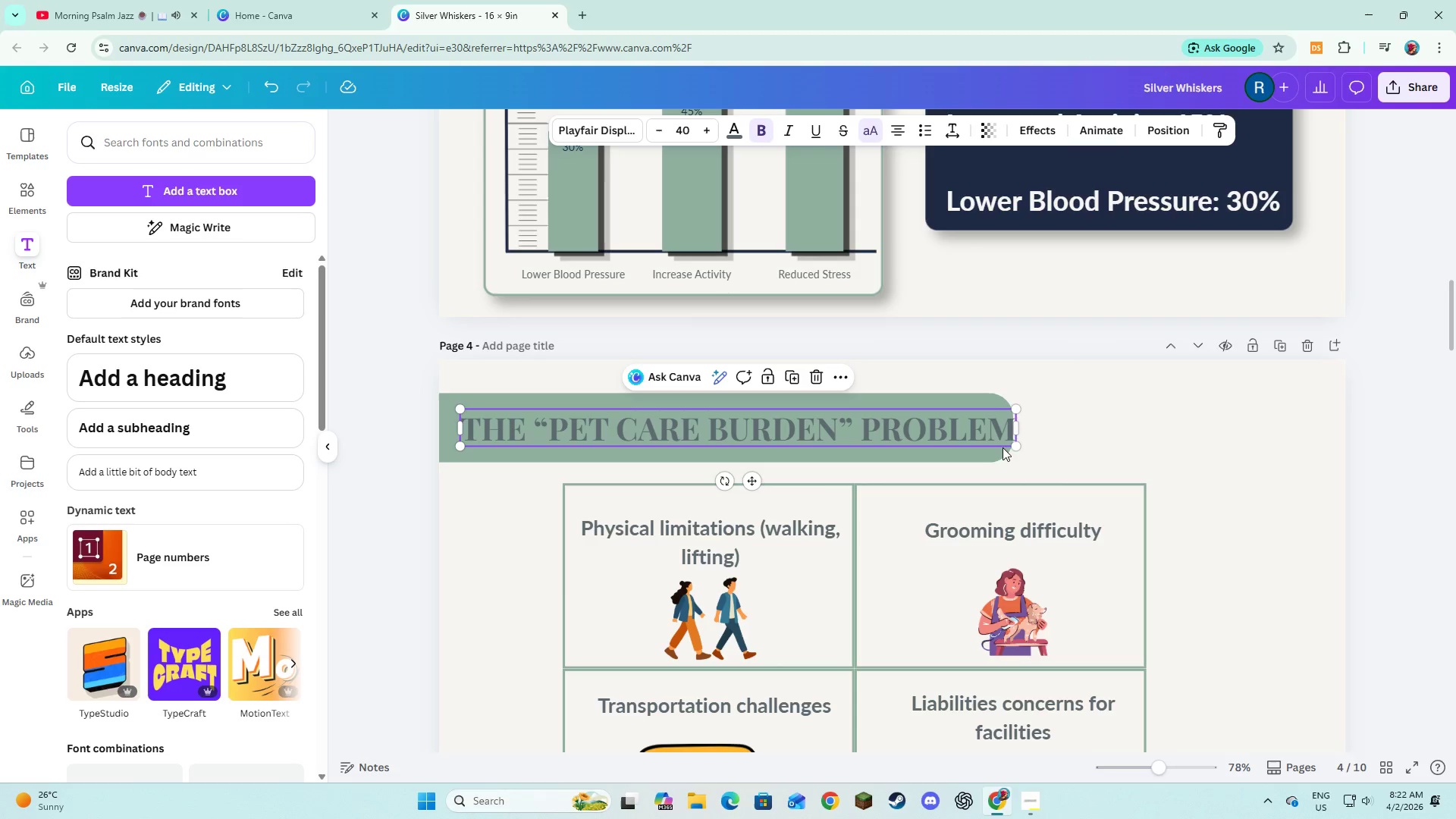 
left_click([996, 460])
 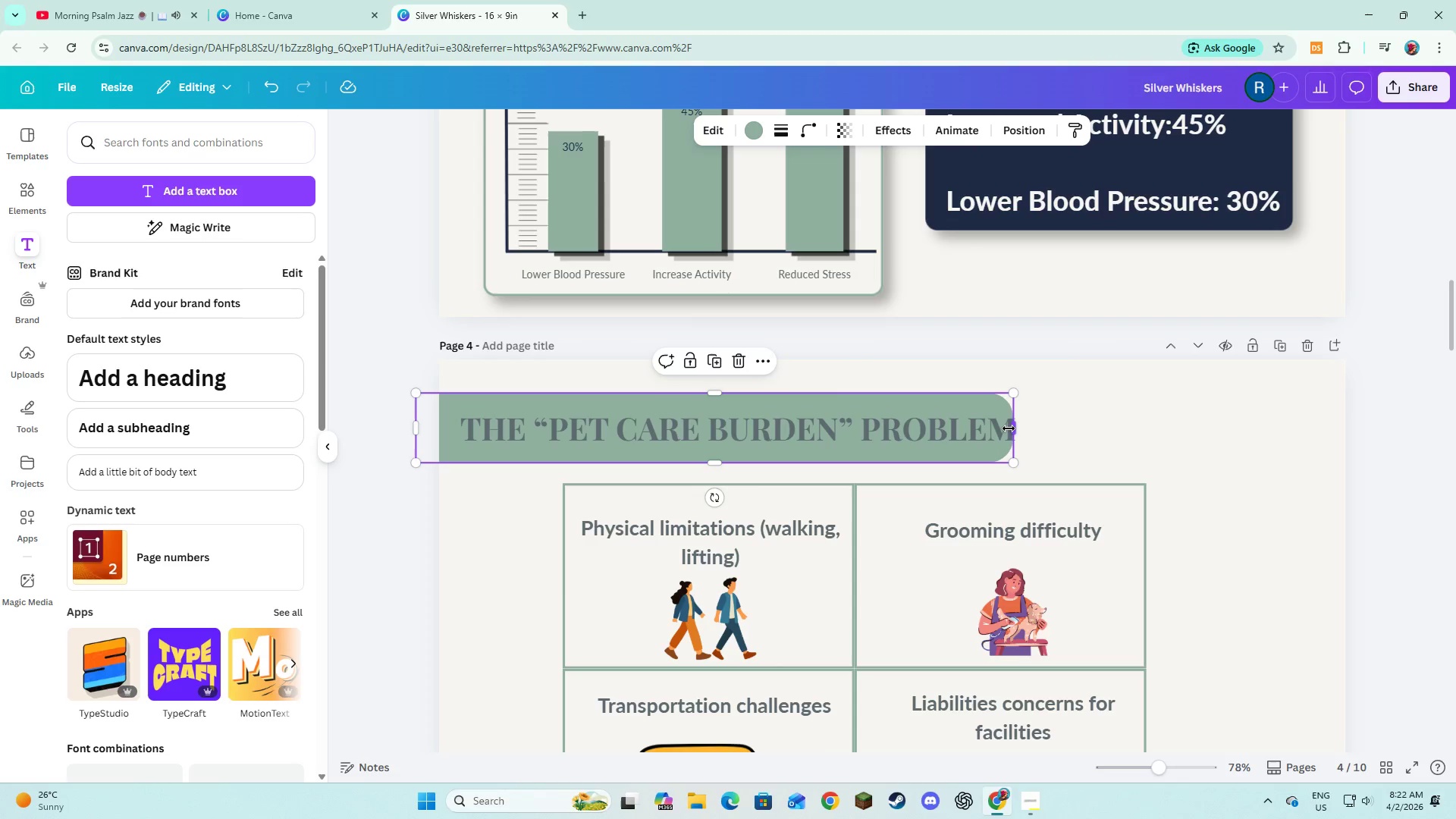 
left_click_drag(start_coordinate=[1009, 428], to_coordinate=[1021, 428])
 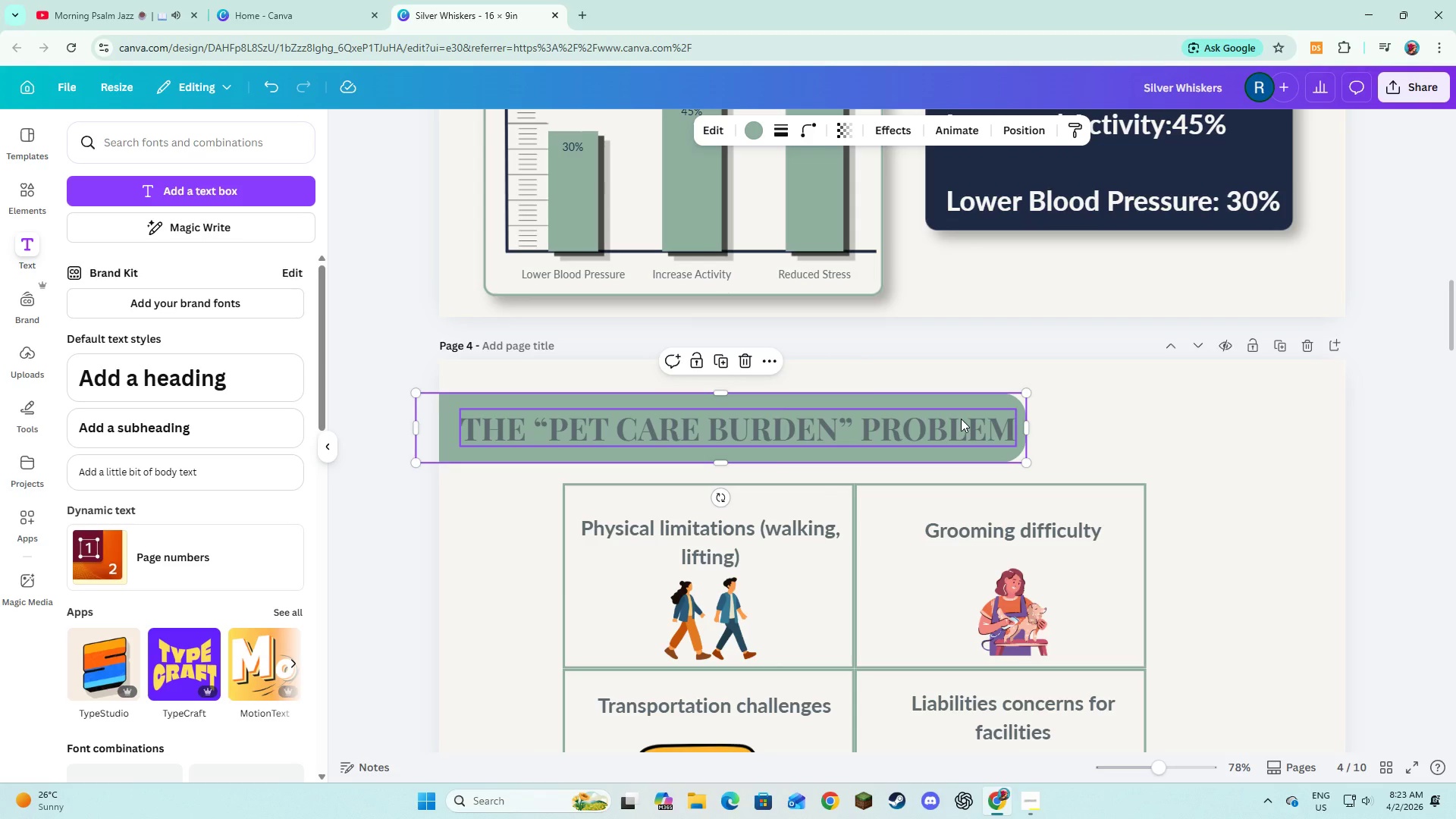 
scroll: coordinate [961, 419], scroll_direction: up, amount: 4.0
 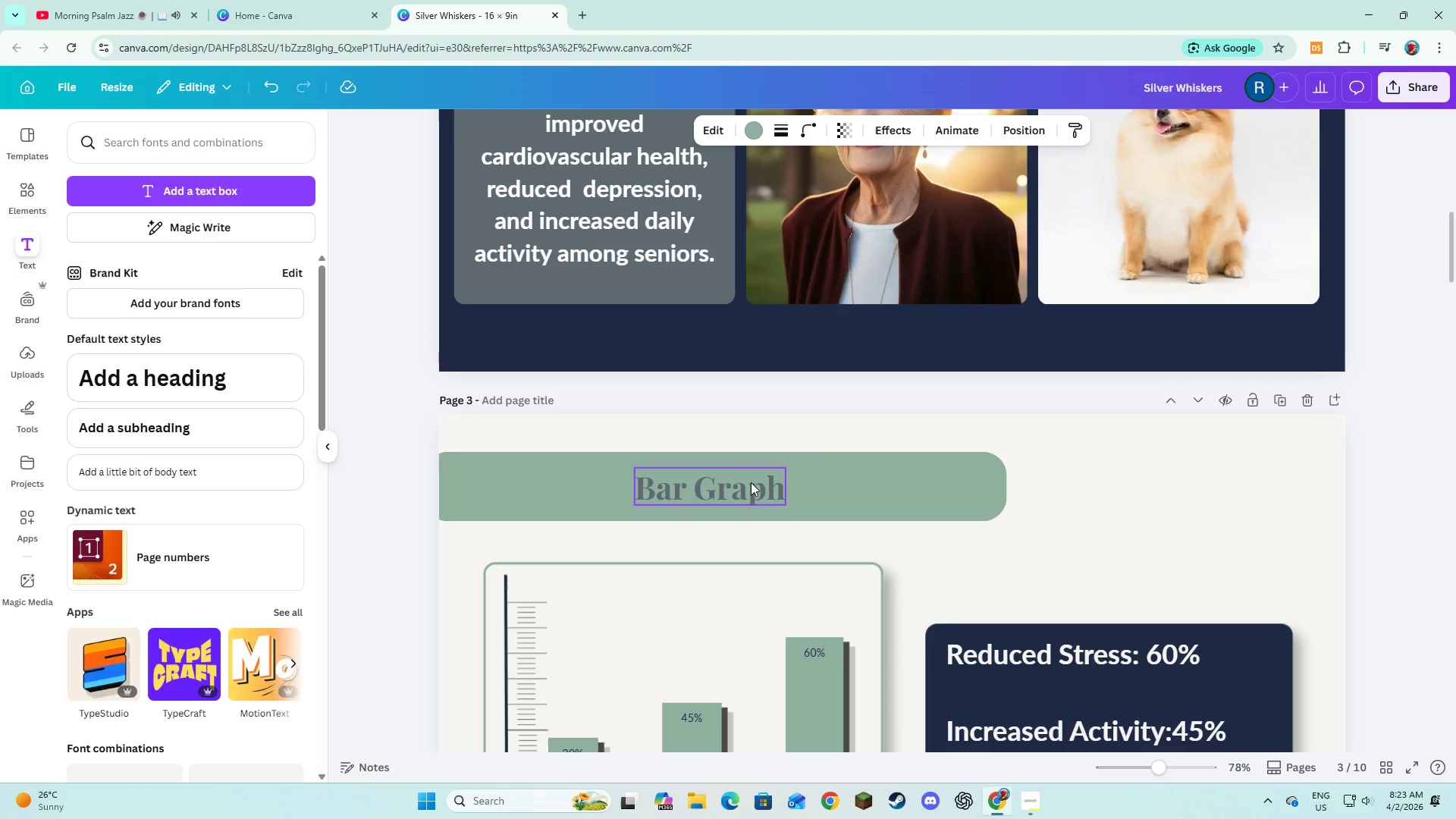 
left_click([748, 494])
 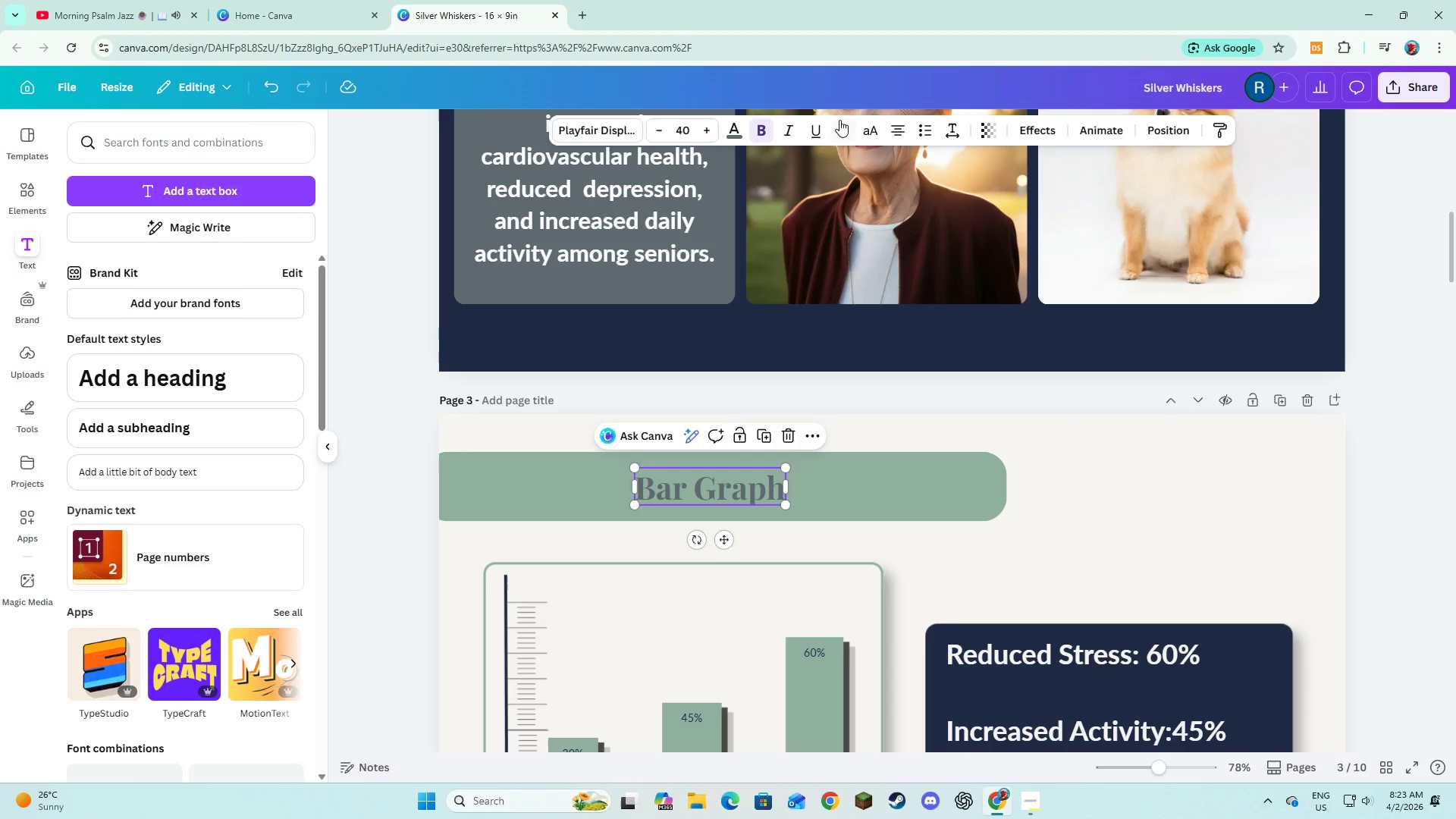 
left_click([866, 129])
 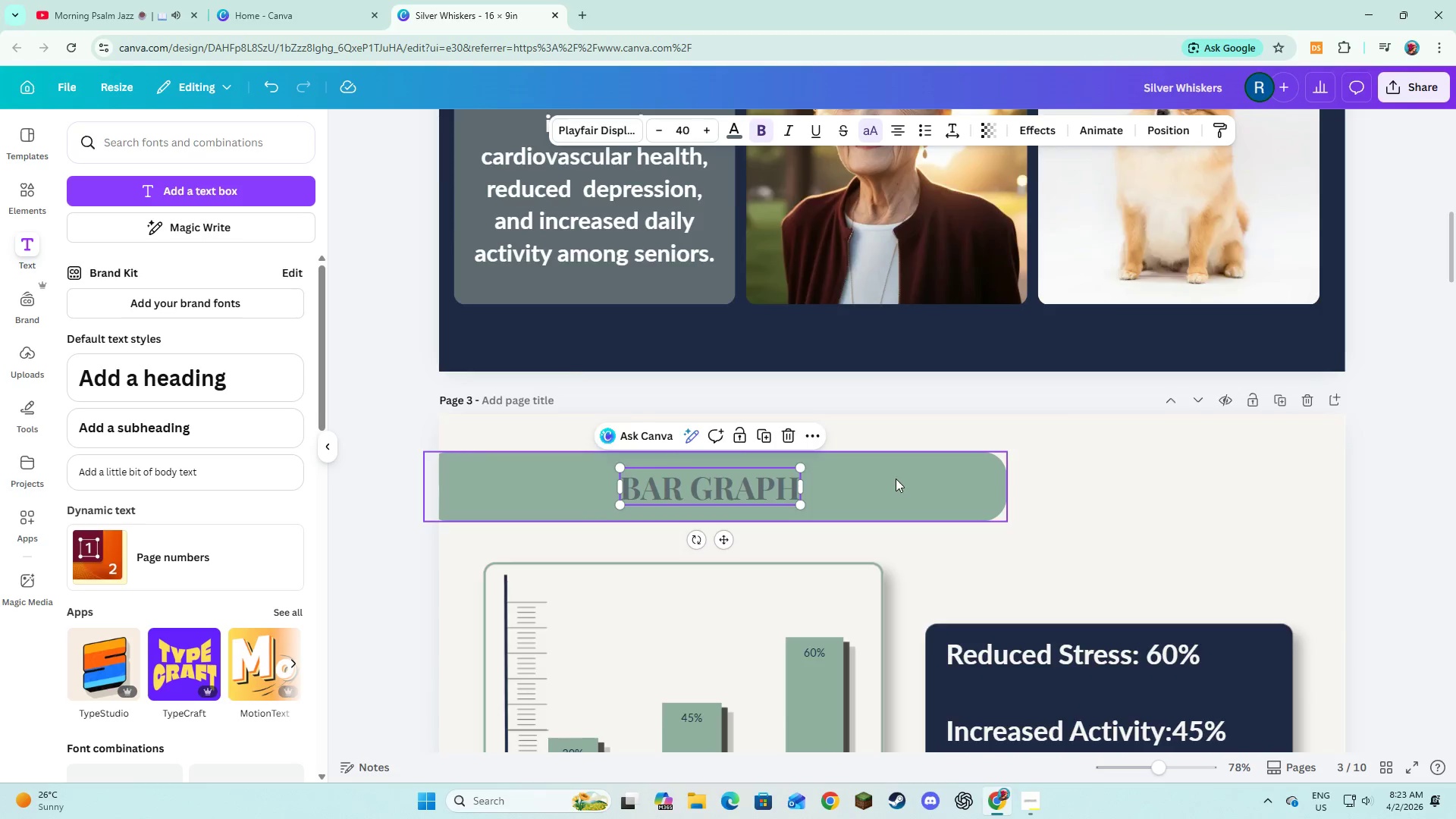 
scroll: coordinate [896, 479], scroll_direction: up, amount: 4.0
 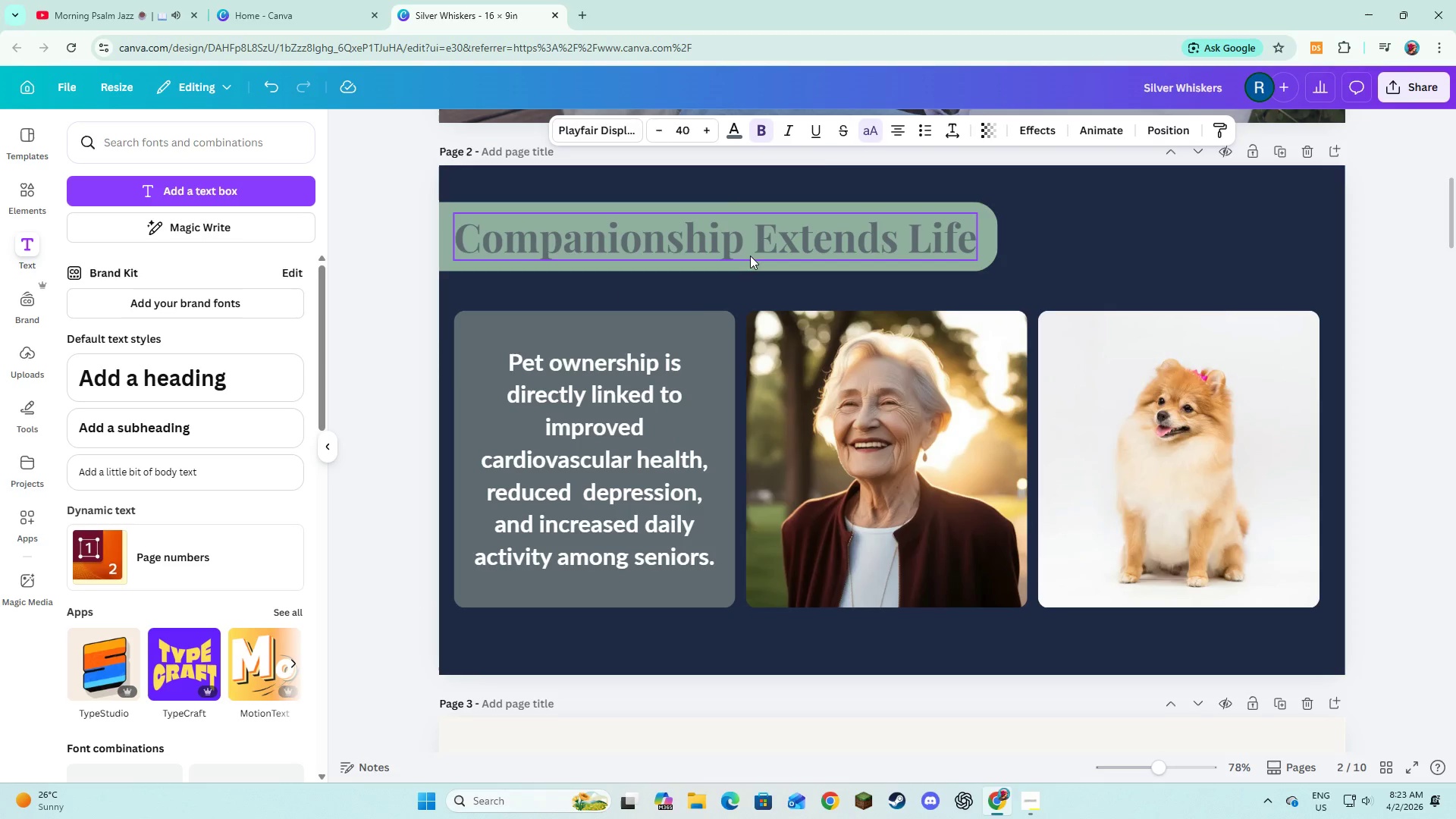 
left_click([750, 256])
 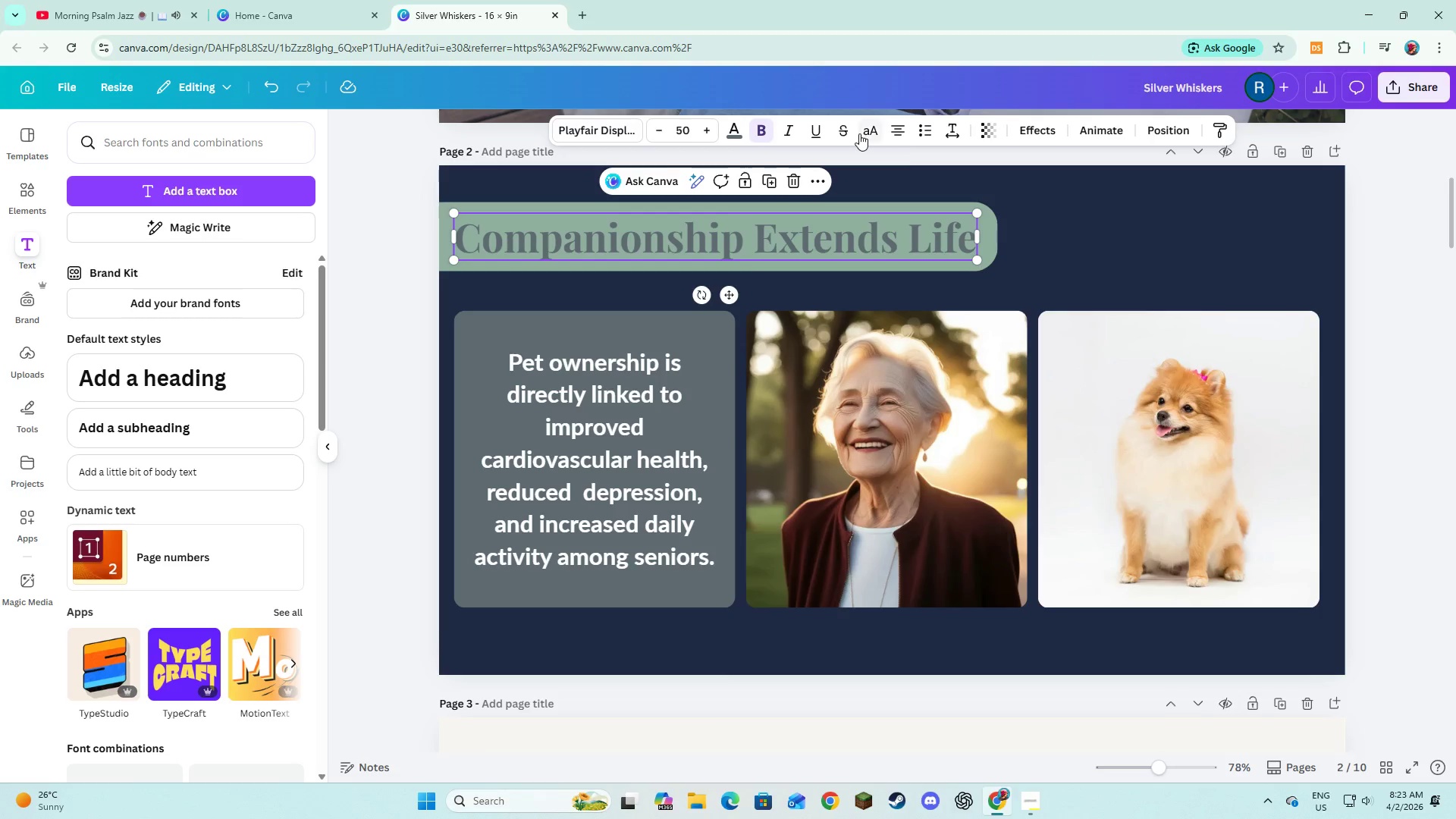 
left_click([859, 133])
 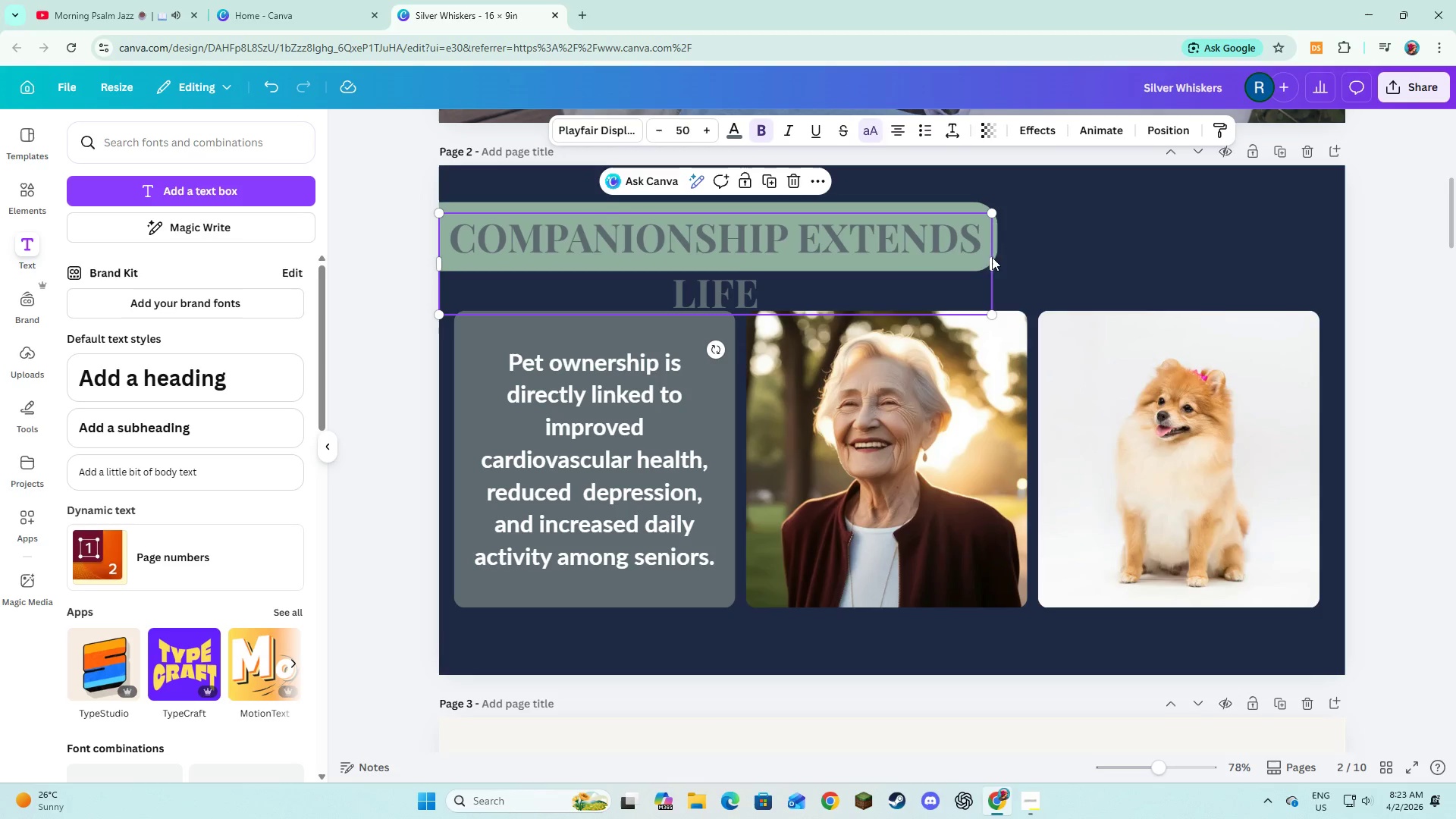 
left_click_drag(start_coordinate=[994, 258], to_coordinate=[1080, 249])
 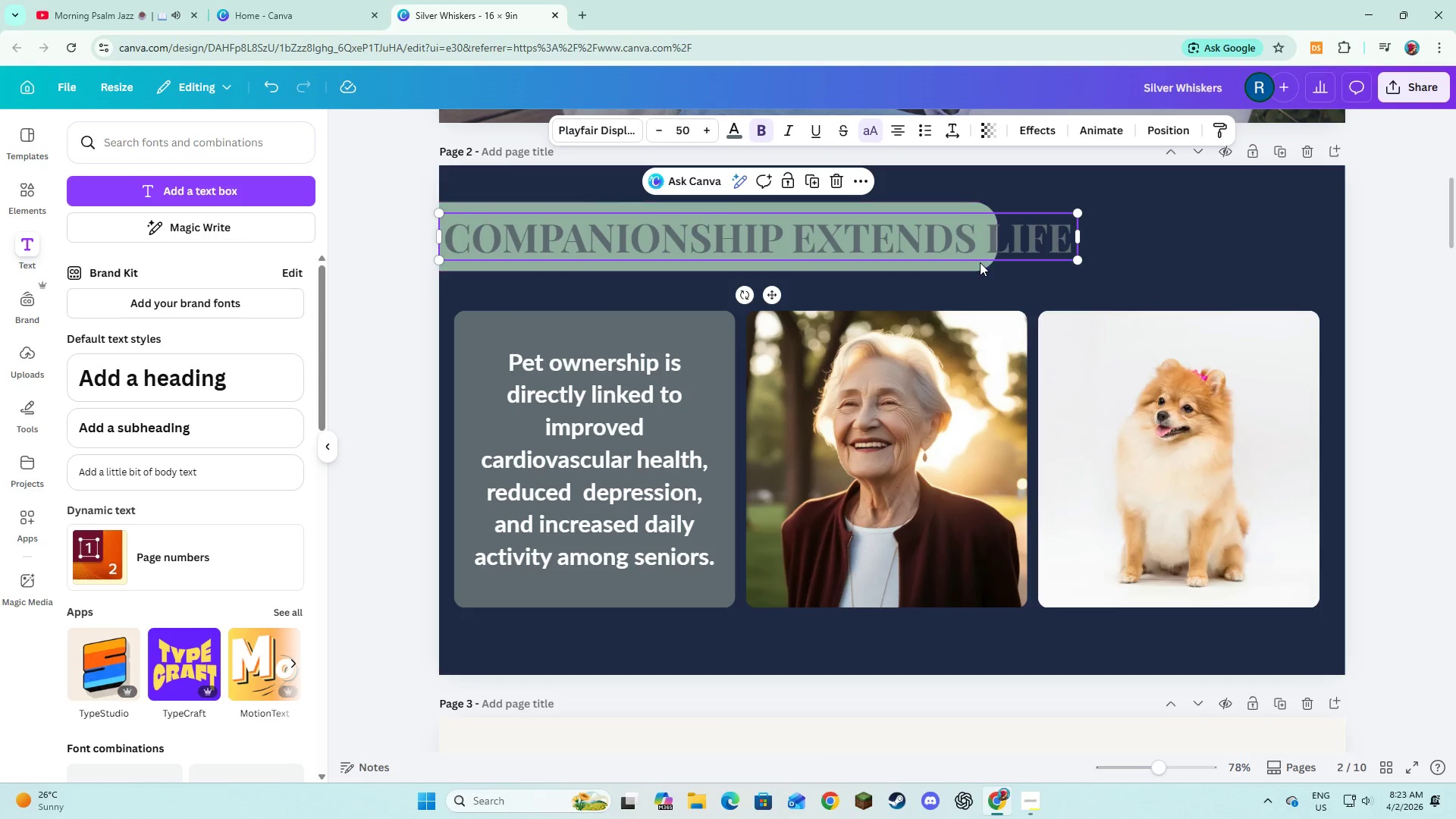 
left_click([980, 262])
 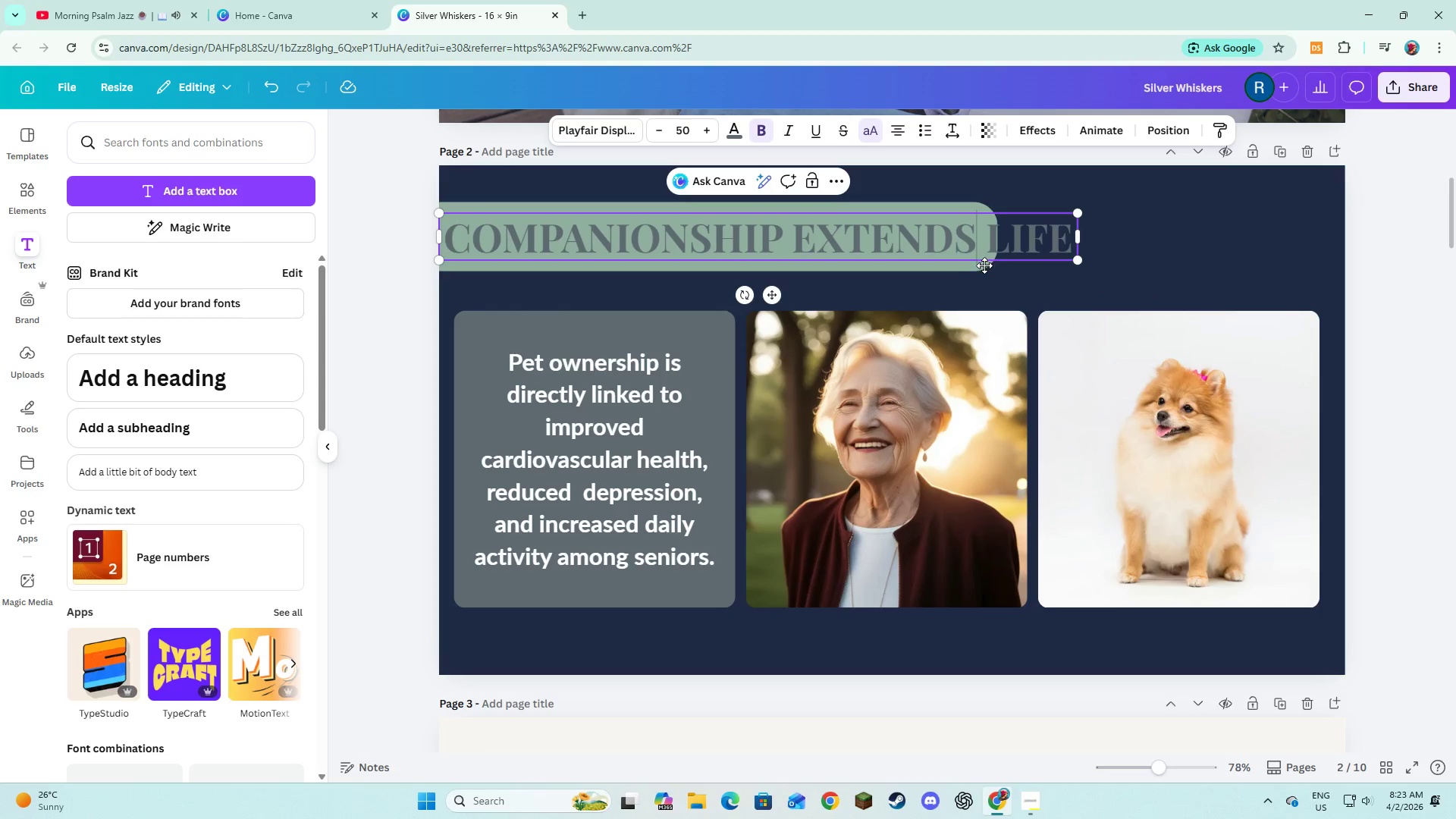 
left_click([984, 265])
 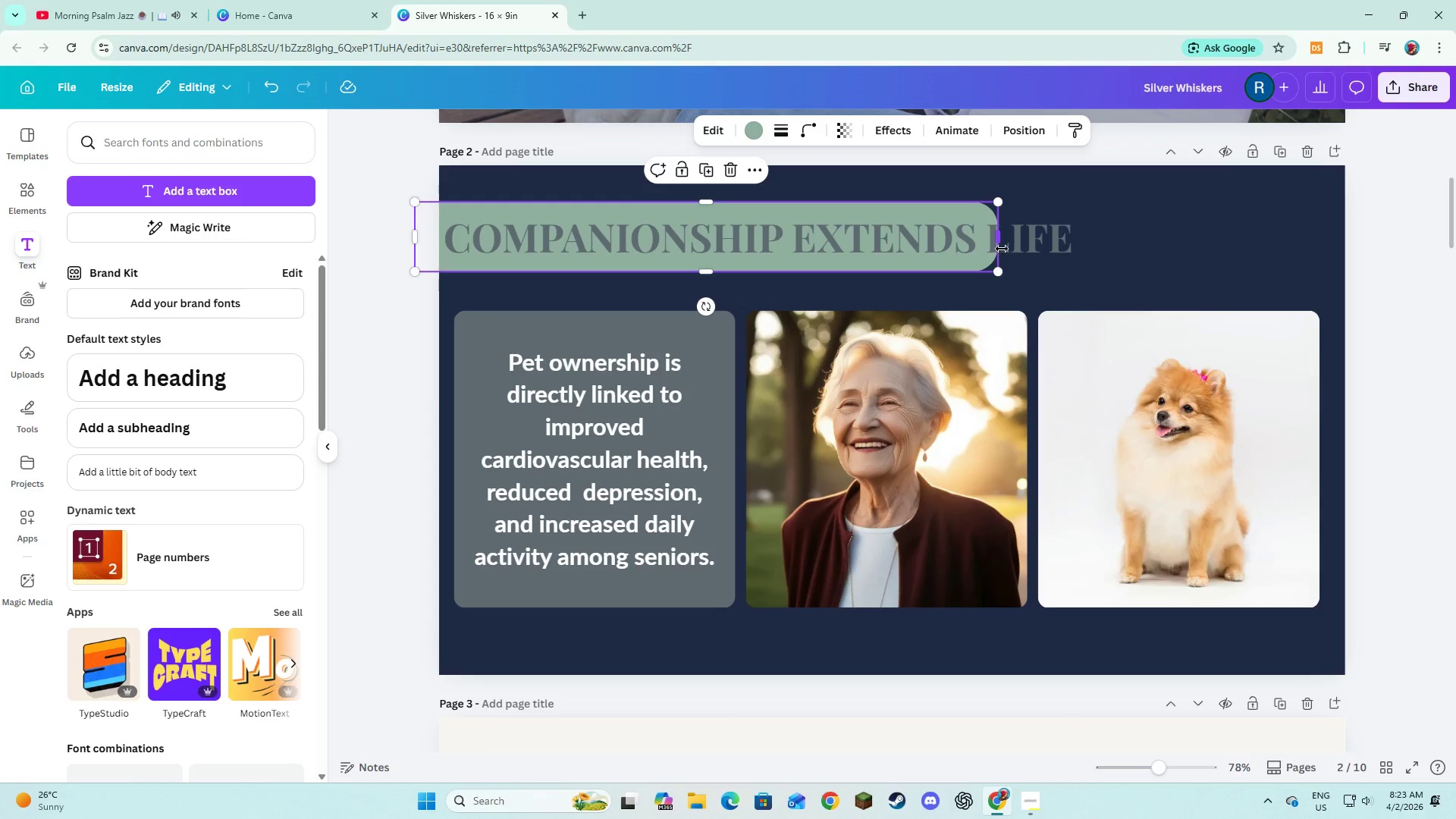 
left_click_drag(start_coordinate=[1001, 244], to_coordinate=[1090, 249])
 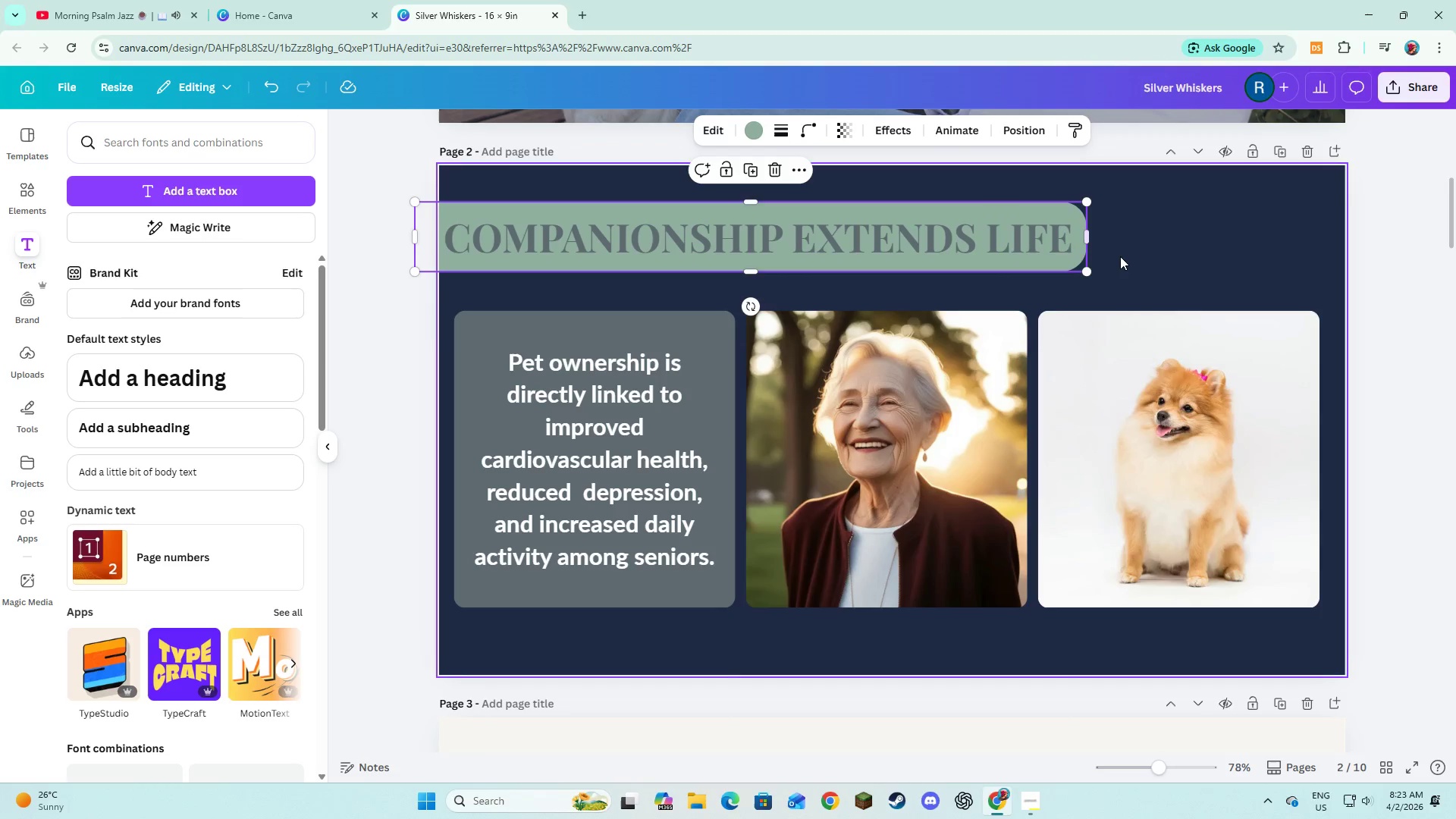 
left_click([1120, 256])
 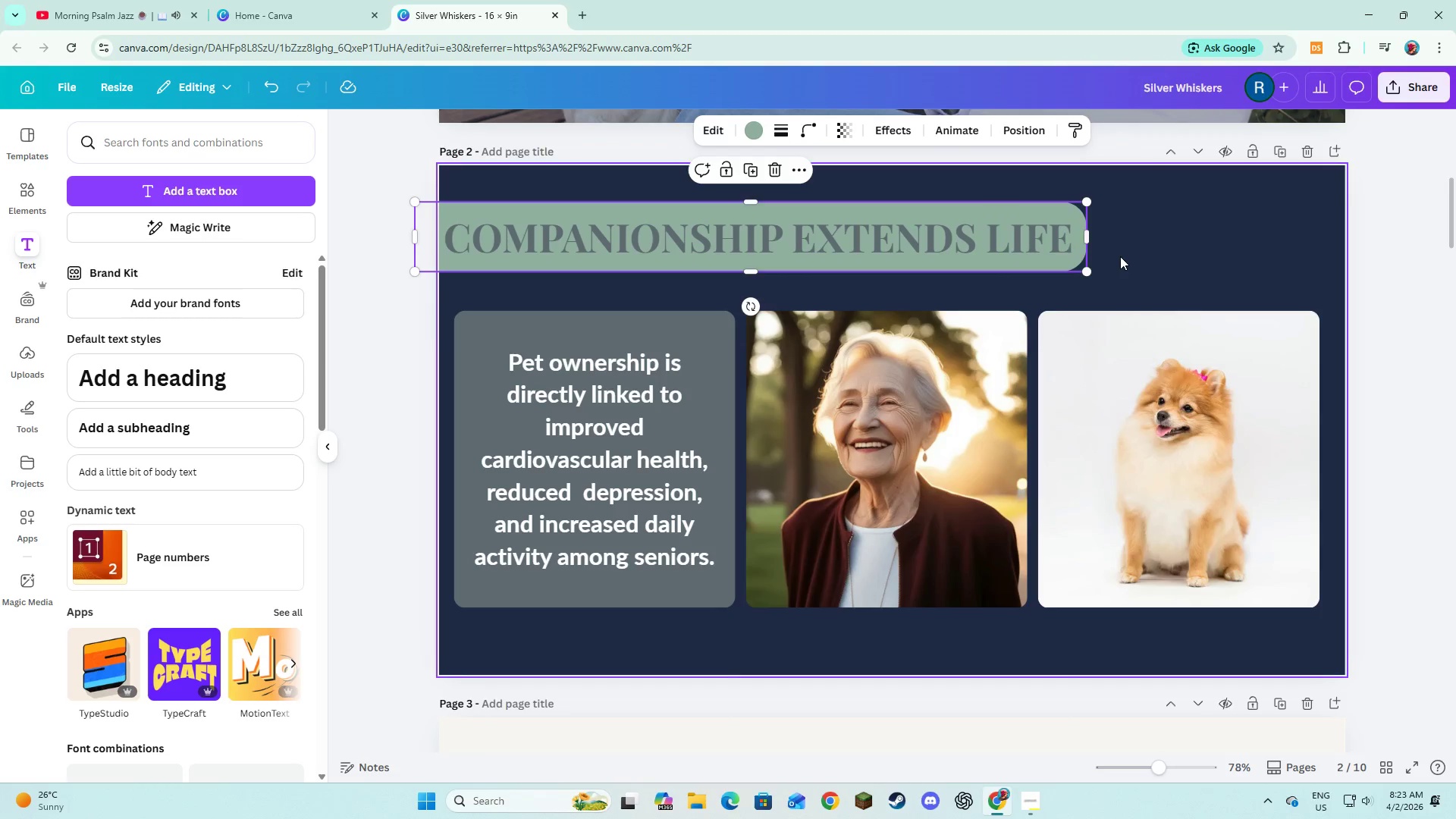 
key(Alt+AltLeft)
 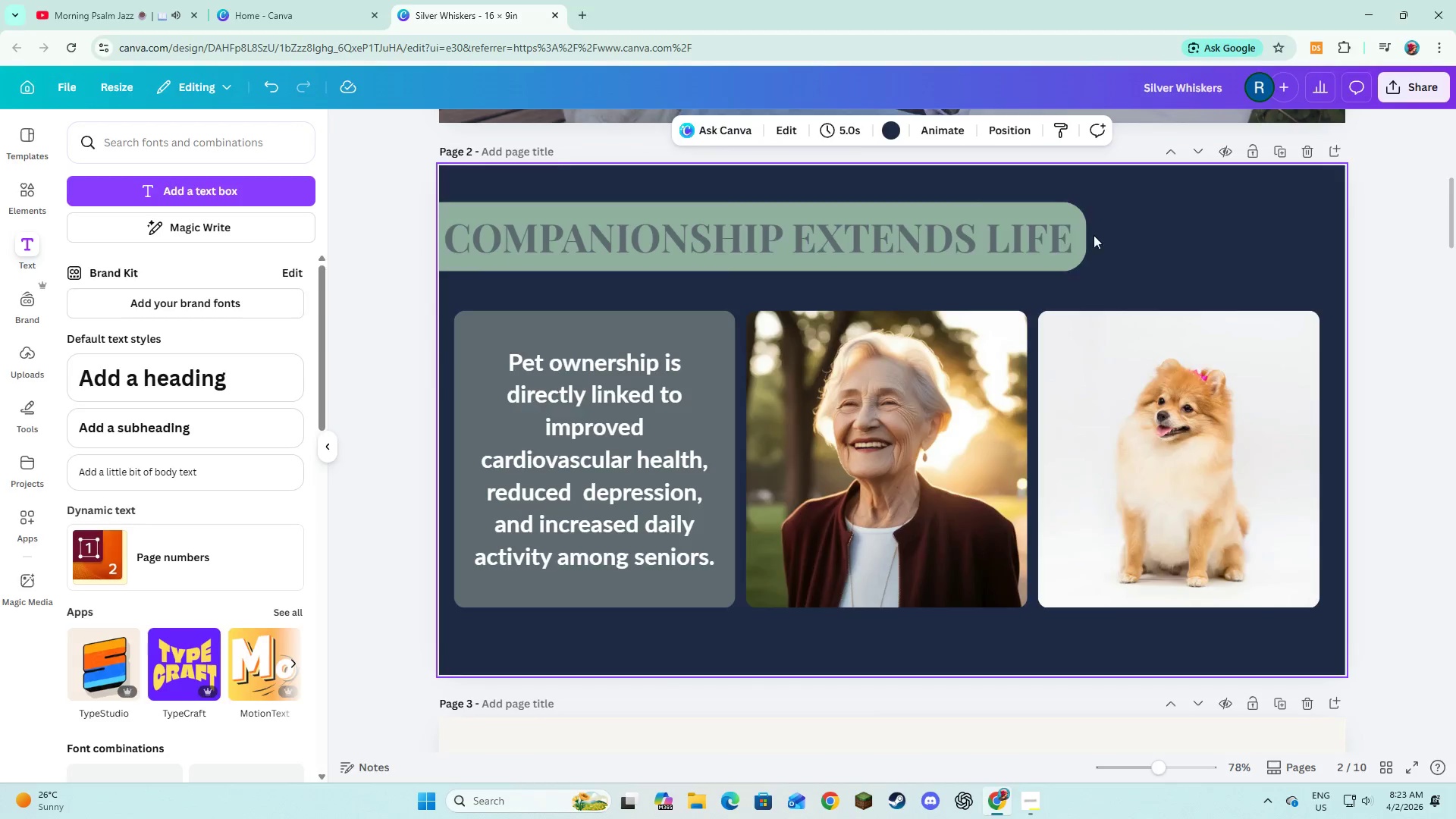 
key(Alt+Tab)